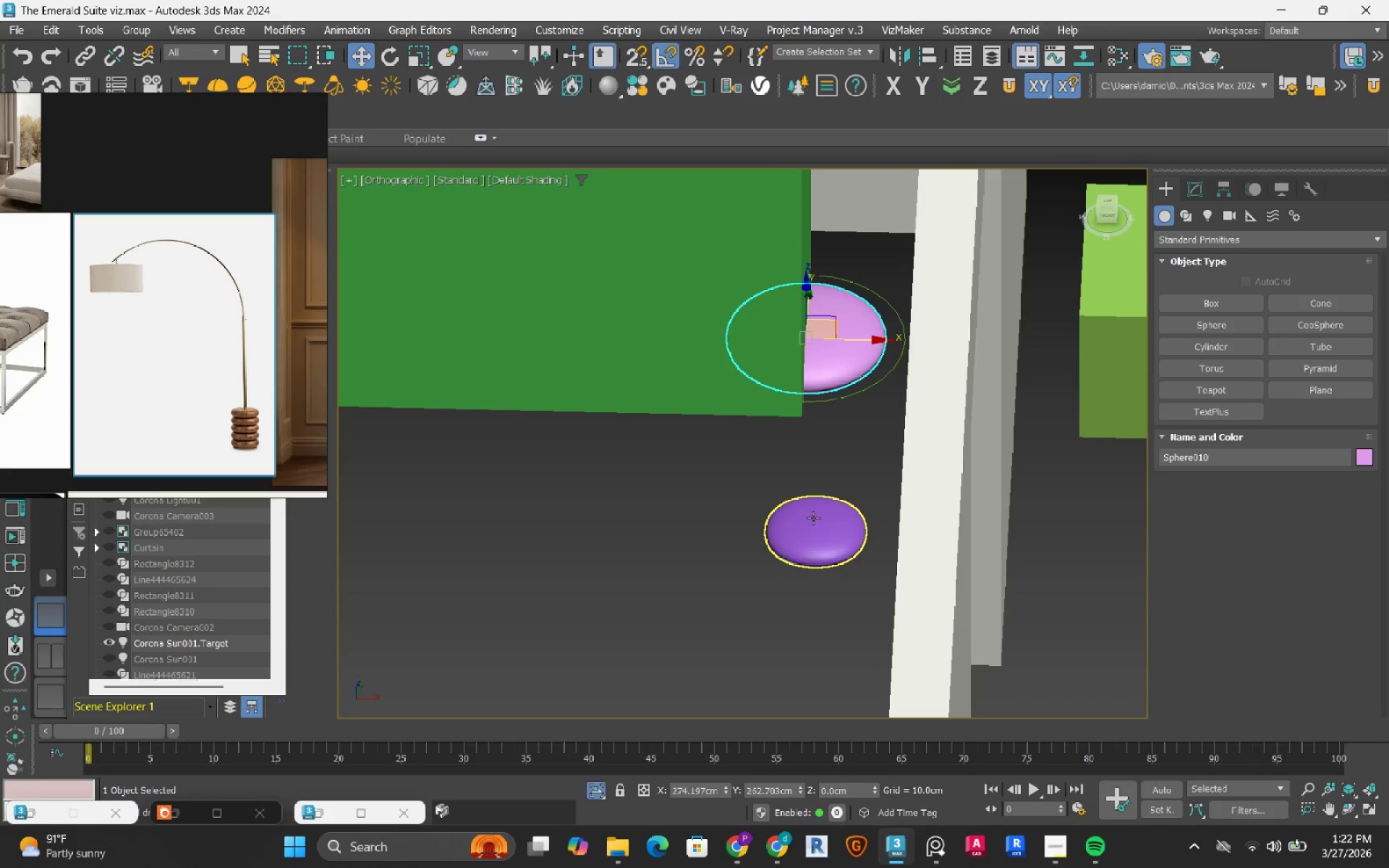 
left_click_drag(start_coordinate=[876, 549], to_coordinate=[480, 518])
 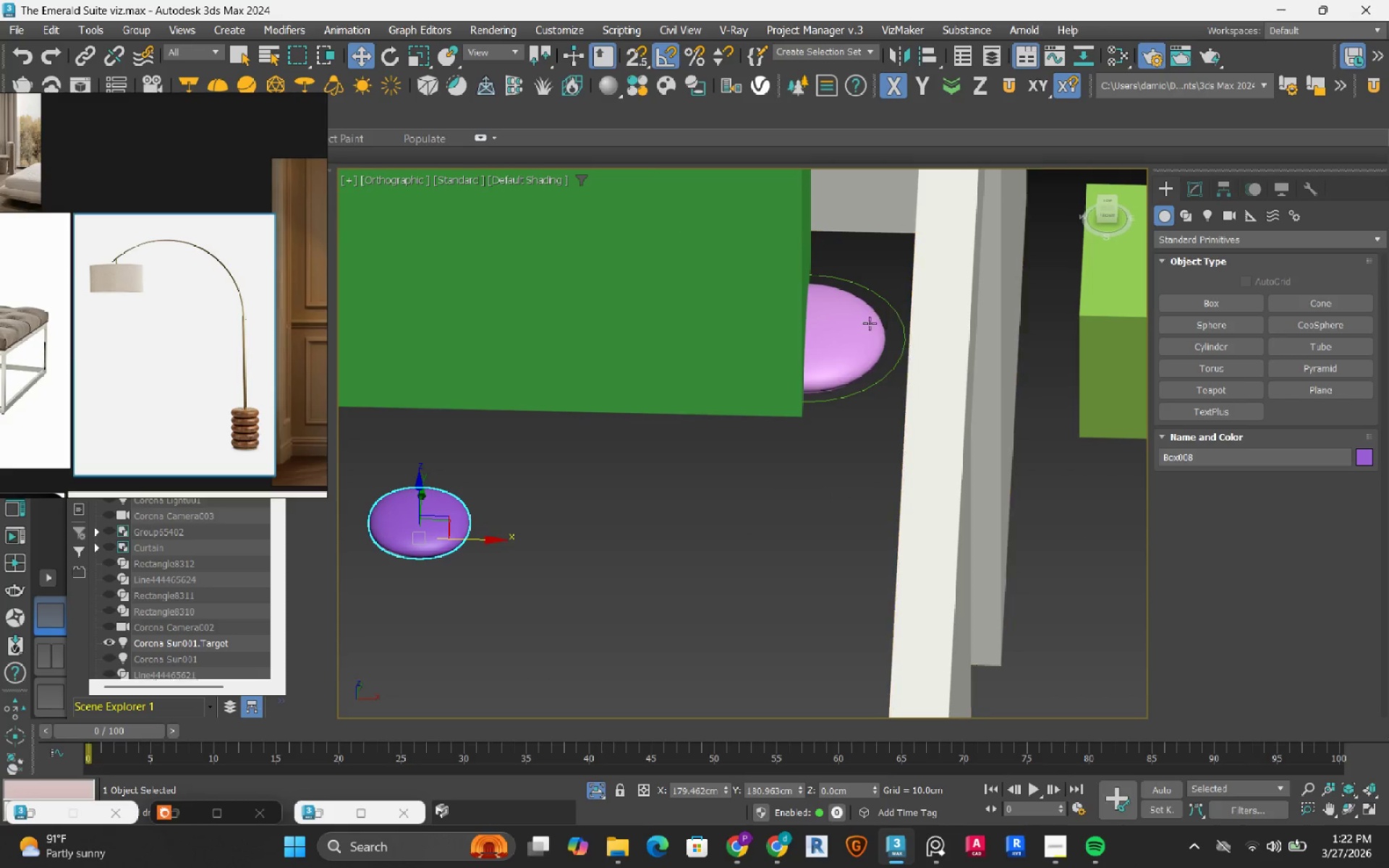 
left_click([864, 326])
 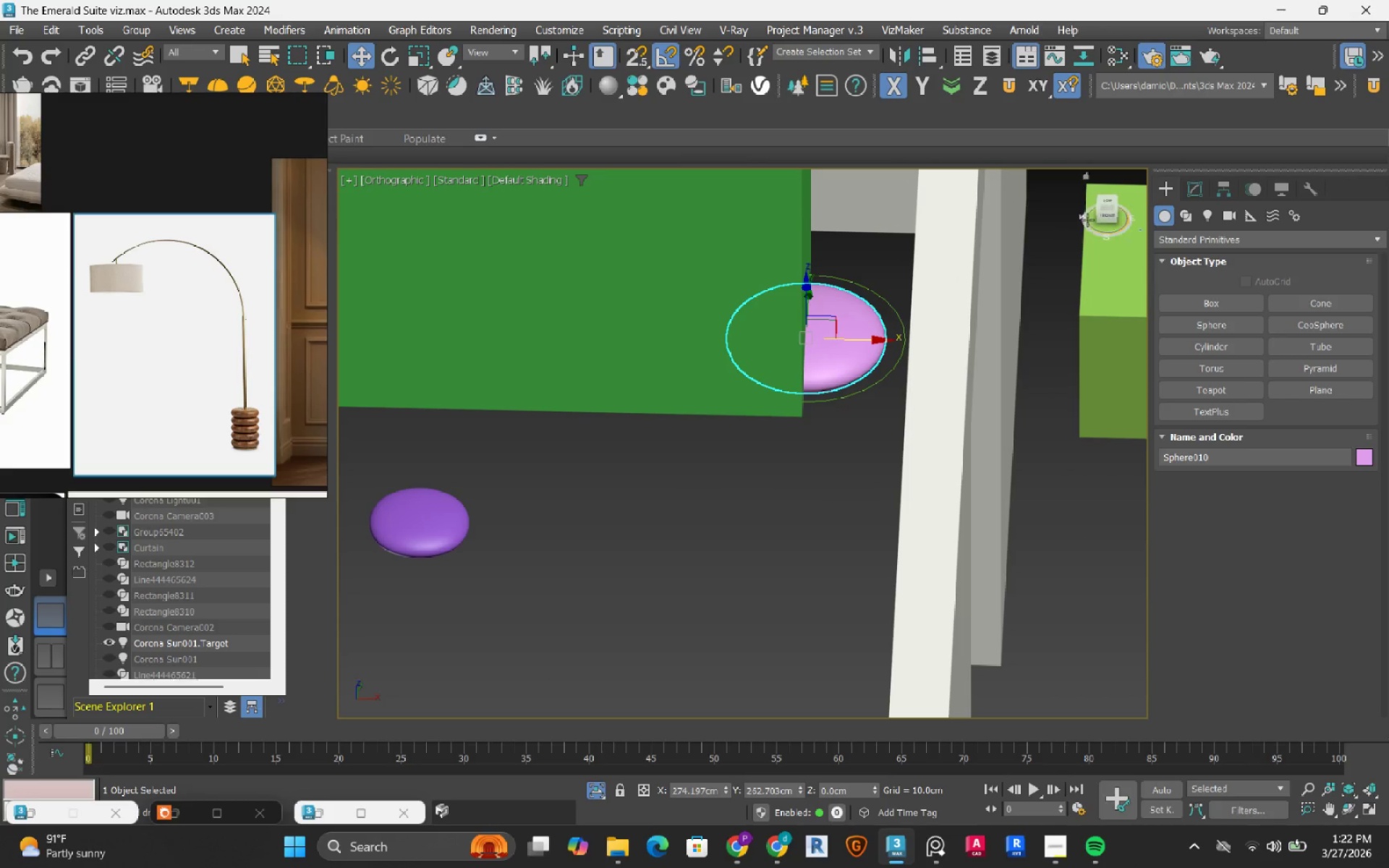 
left_click([1107, 216])
 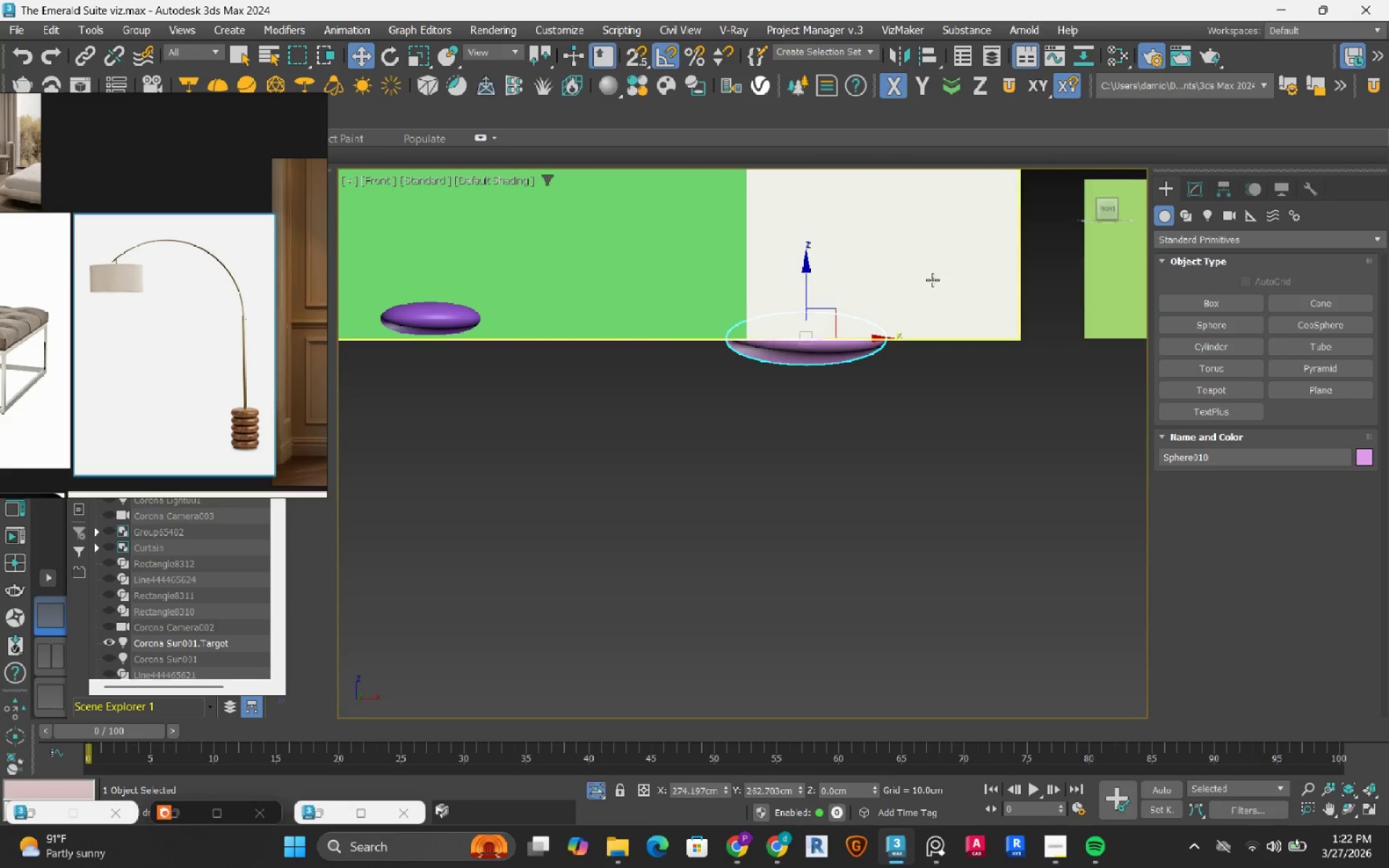 
scroll: coordinate [799, 404], scroll_direction: up, amount: 3.0
 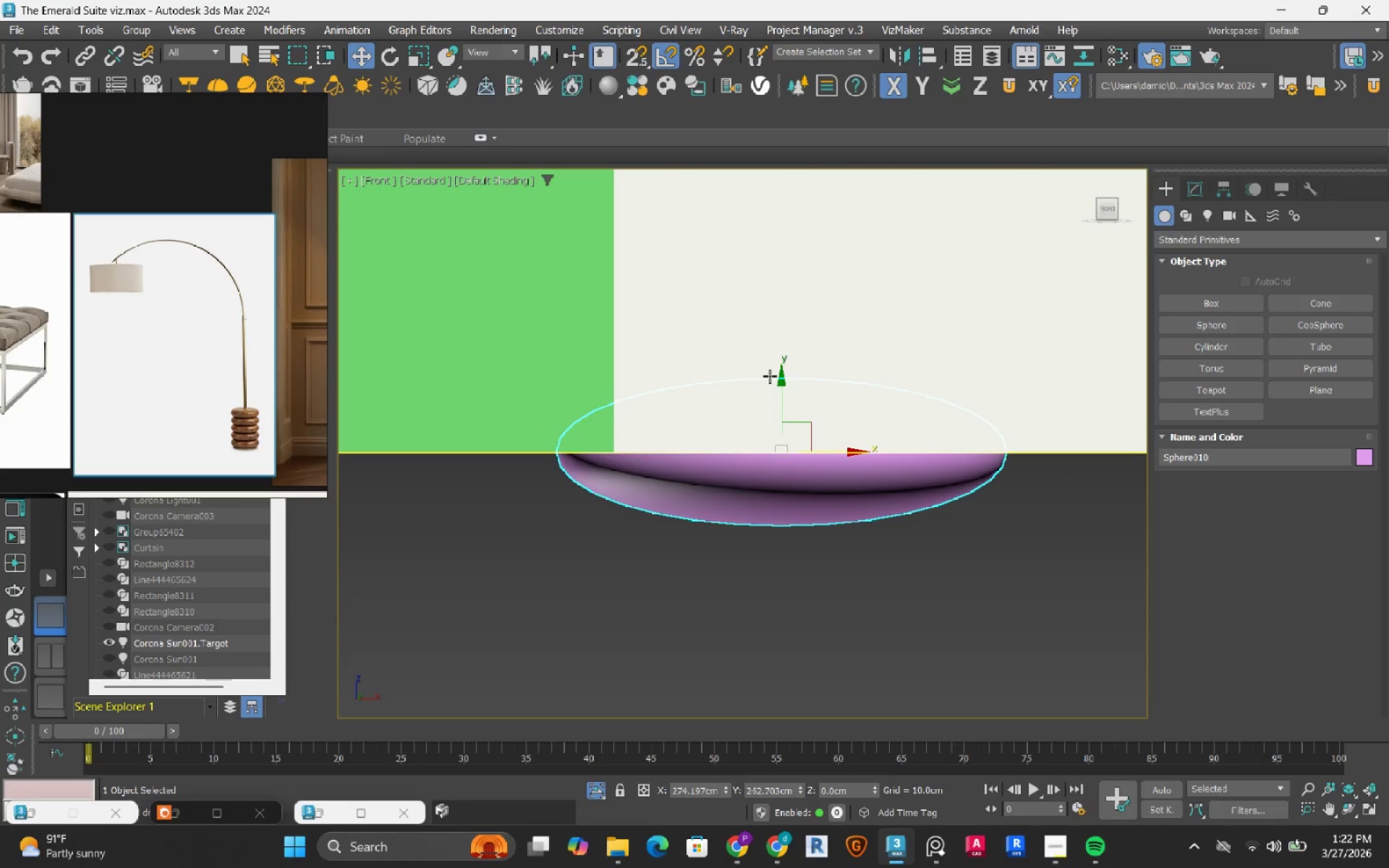 
key(F3)
 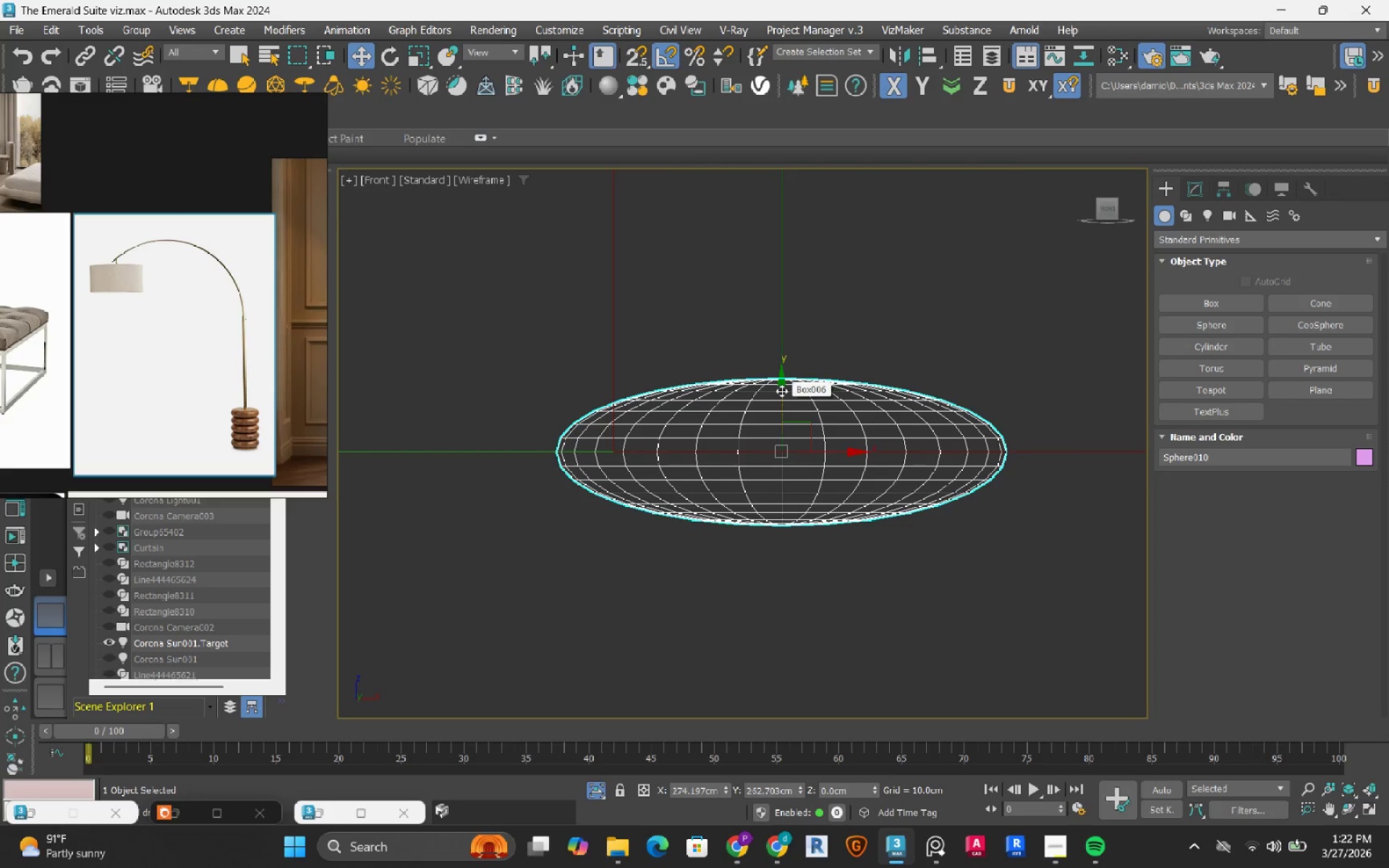 
key(R)
 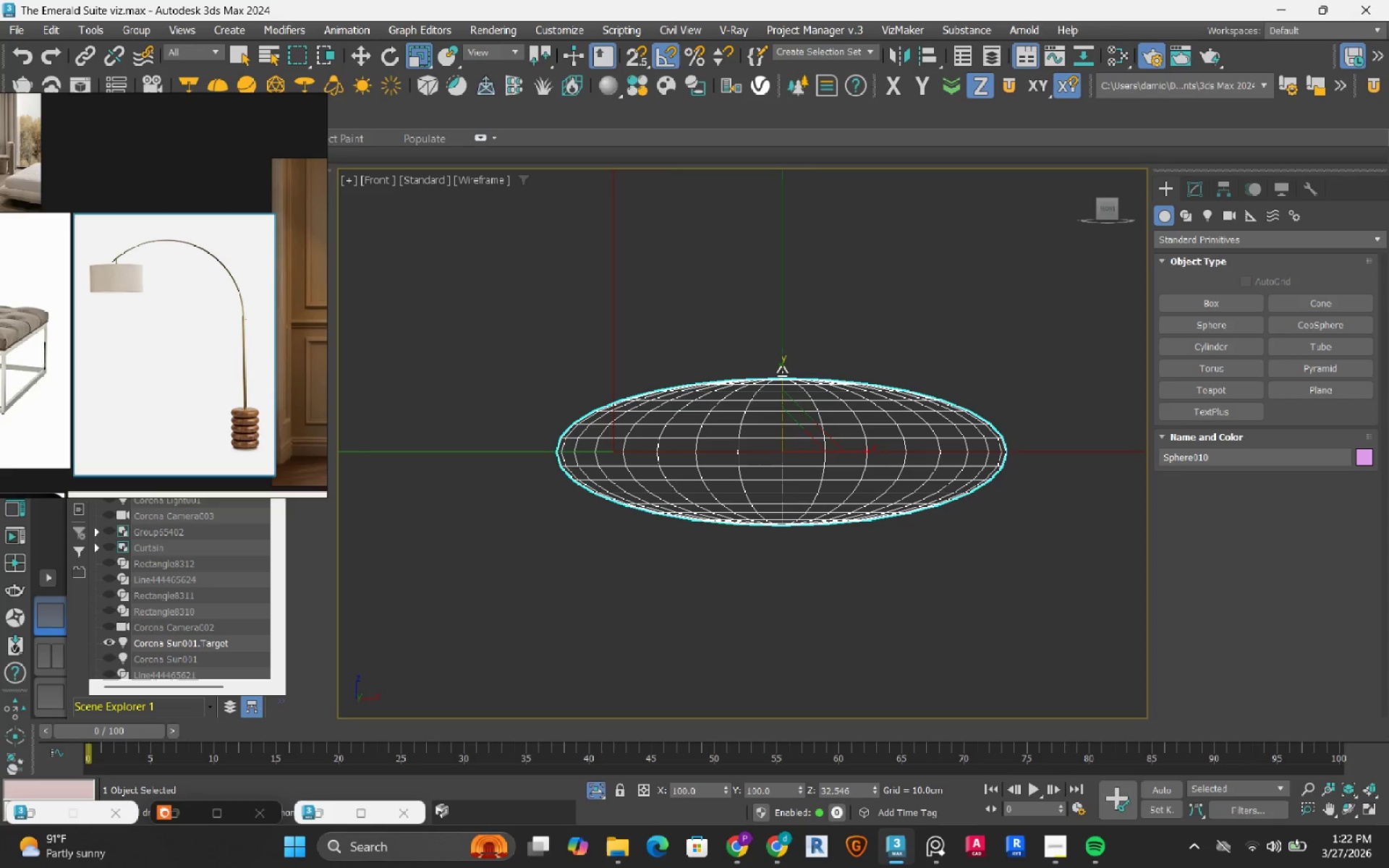 
left_click_drag(start_coordinate=[782, 371], to_coordinate=[785, 385])
 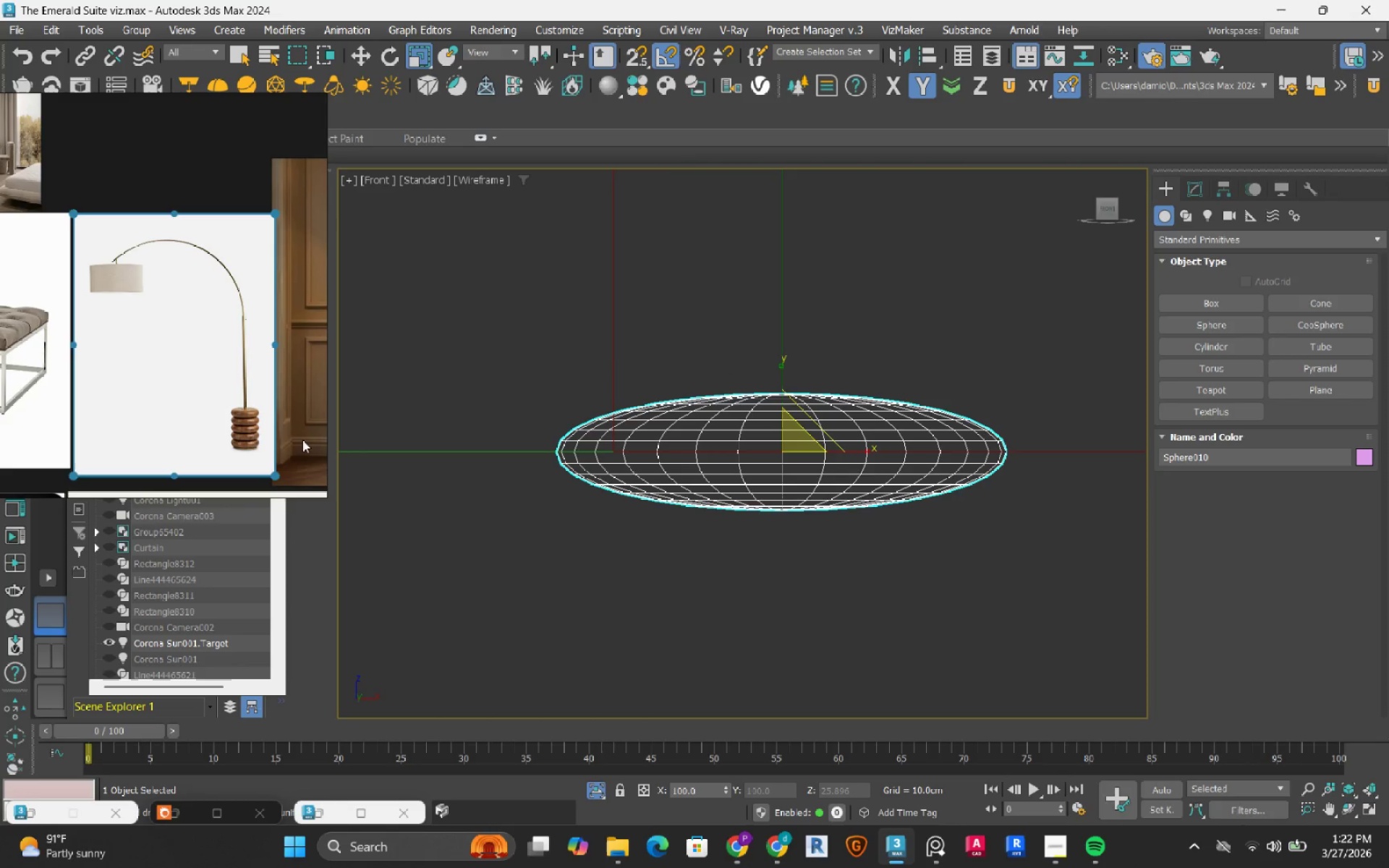 
scroll: coordinate [245, 446], scroll_direction: up, amount: 7.0
 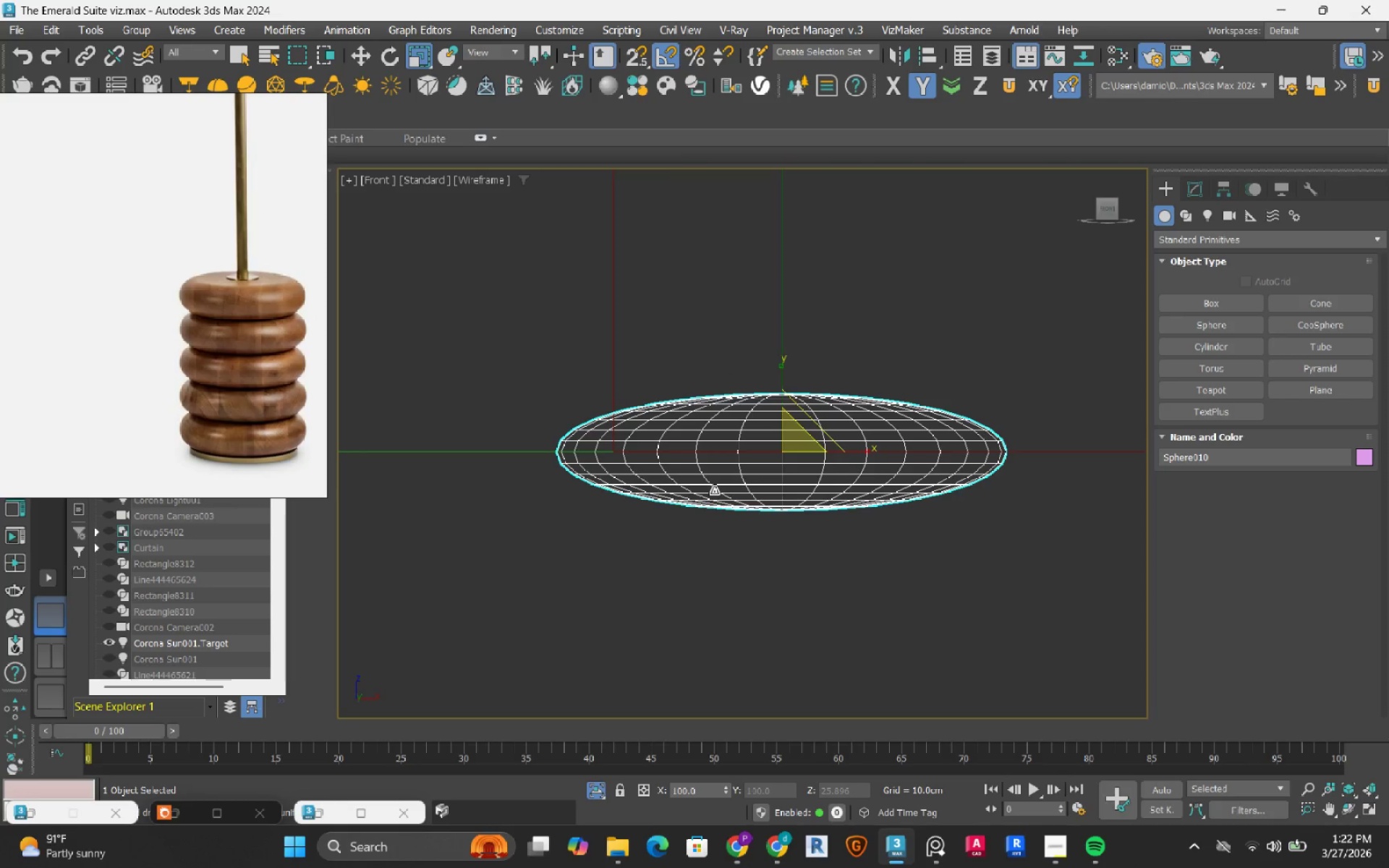 
hold_key(key=AltLeft, duration=1.52)
 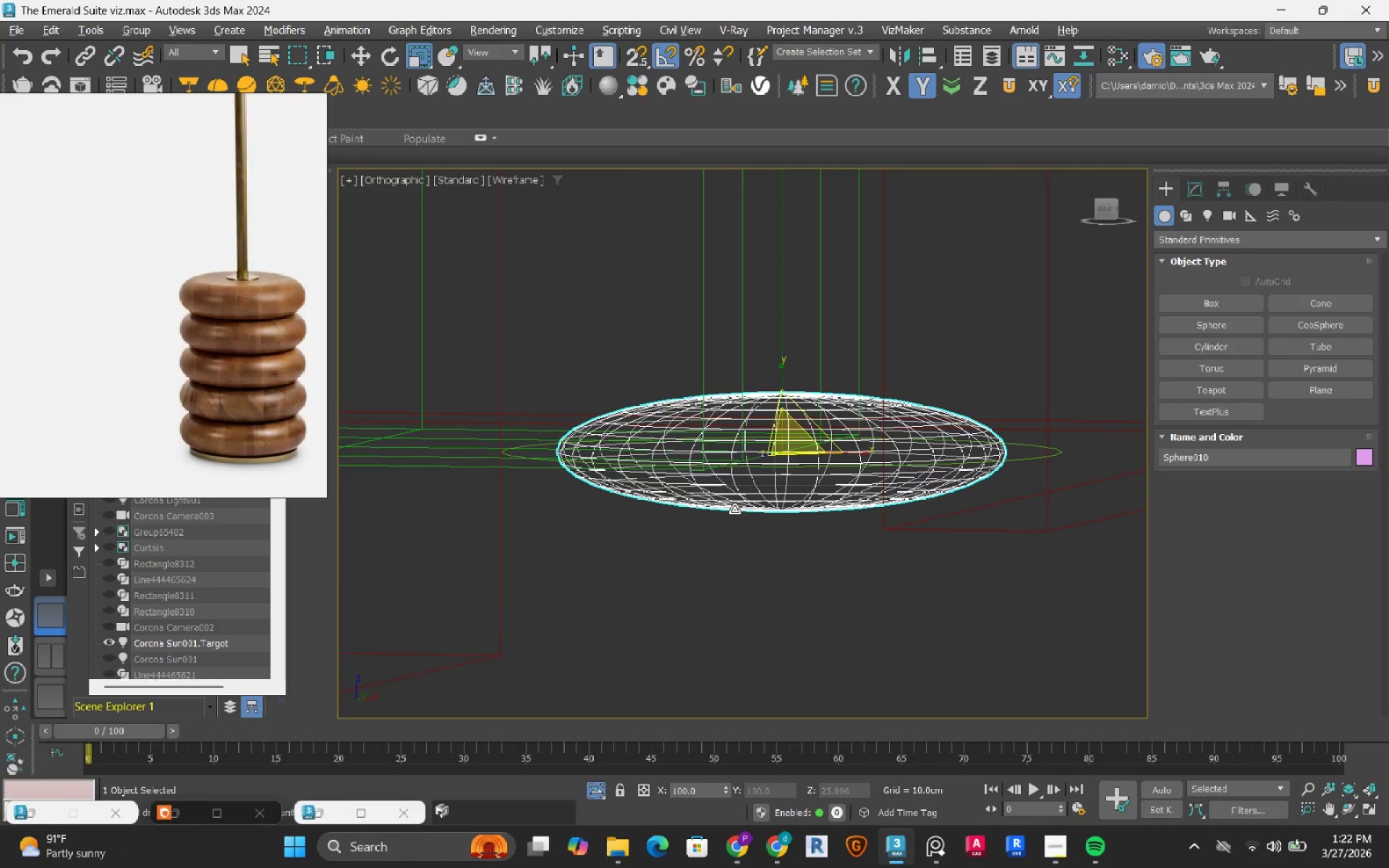 
hold_key(key=AltLeft, duration=1.51)
 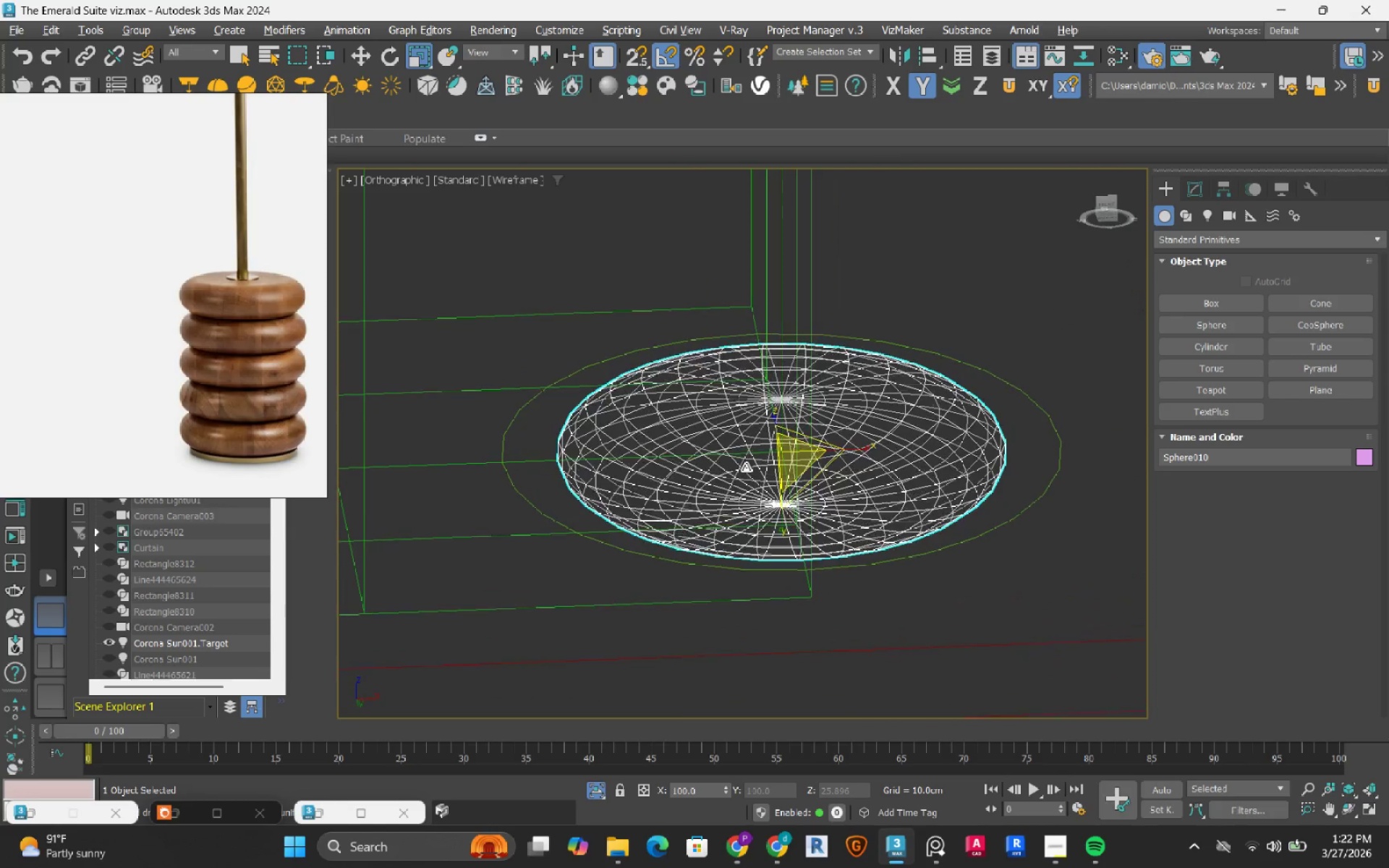 
key(Alt+AltLeft)
 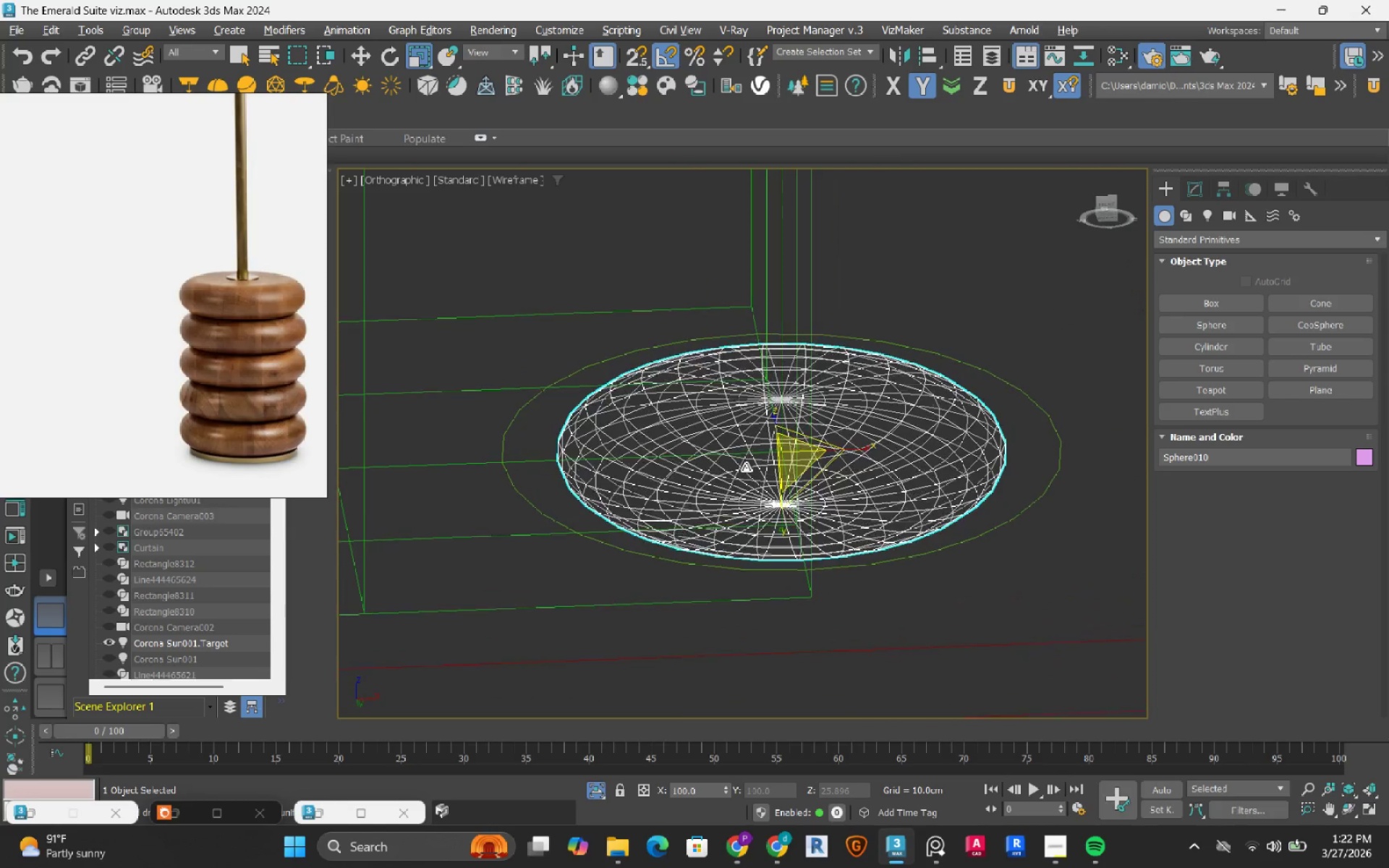 
key(Alt+AltLeft)
 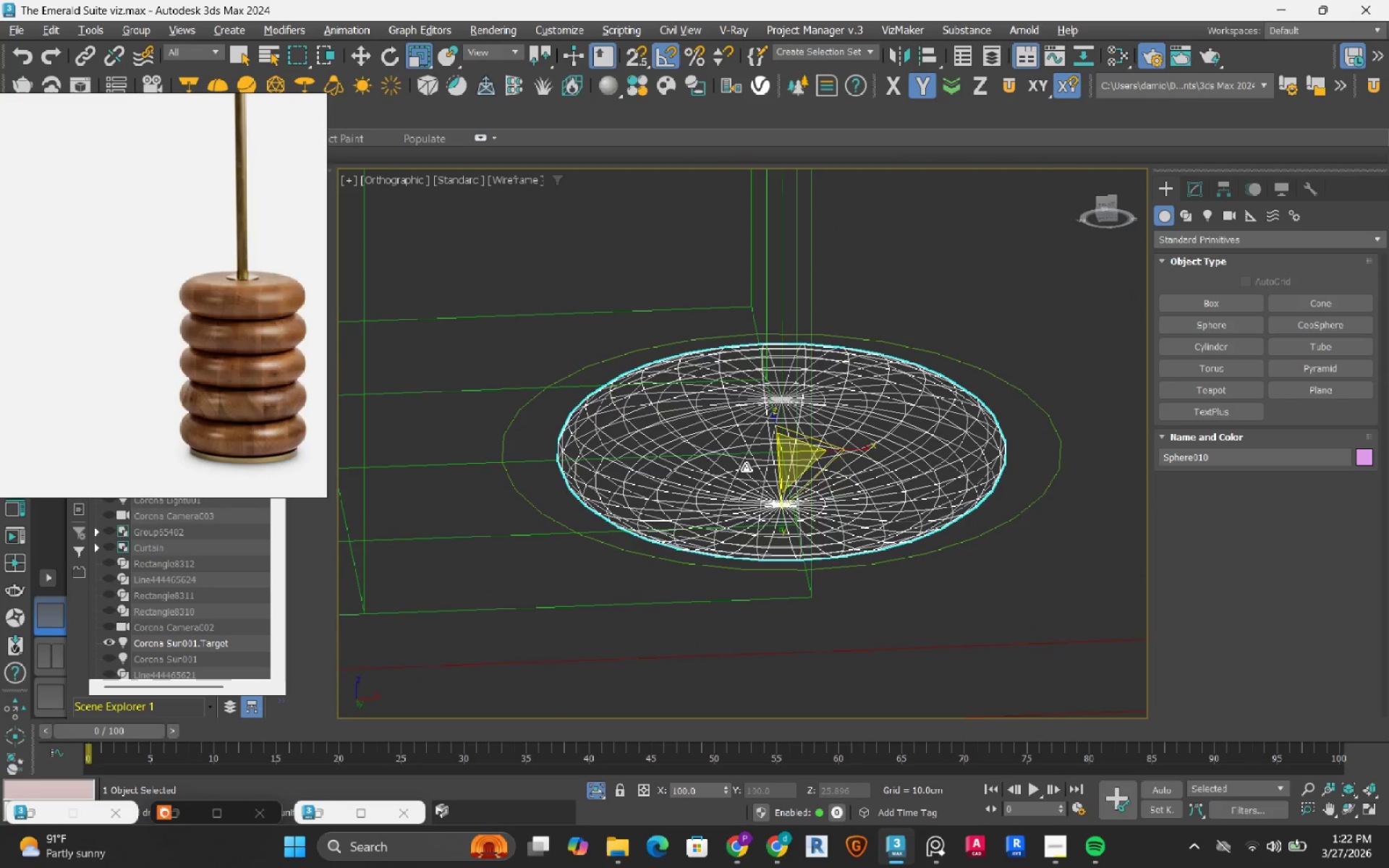 
key(Alt+AltLeft)
 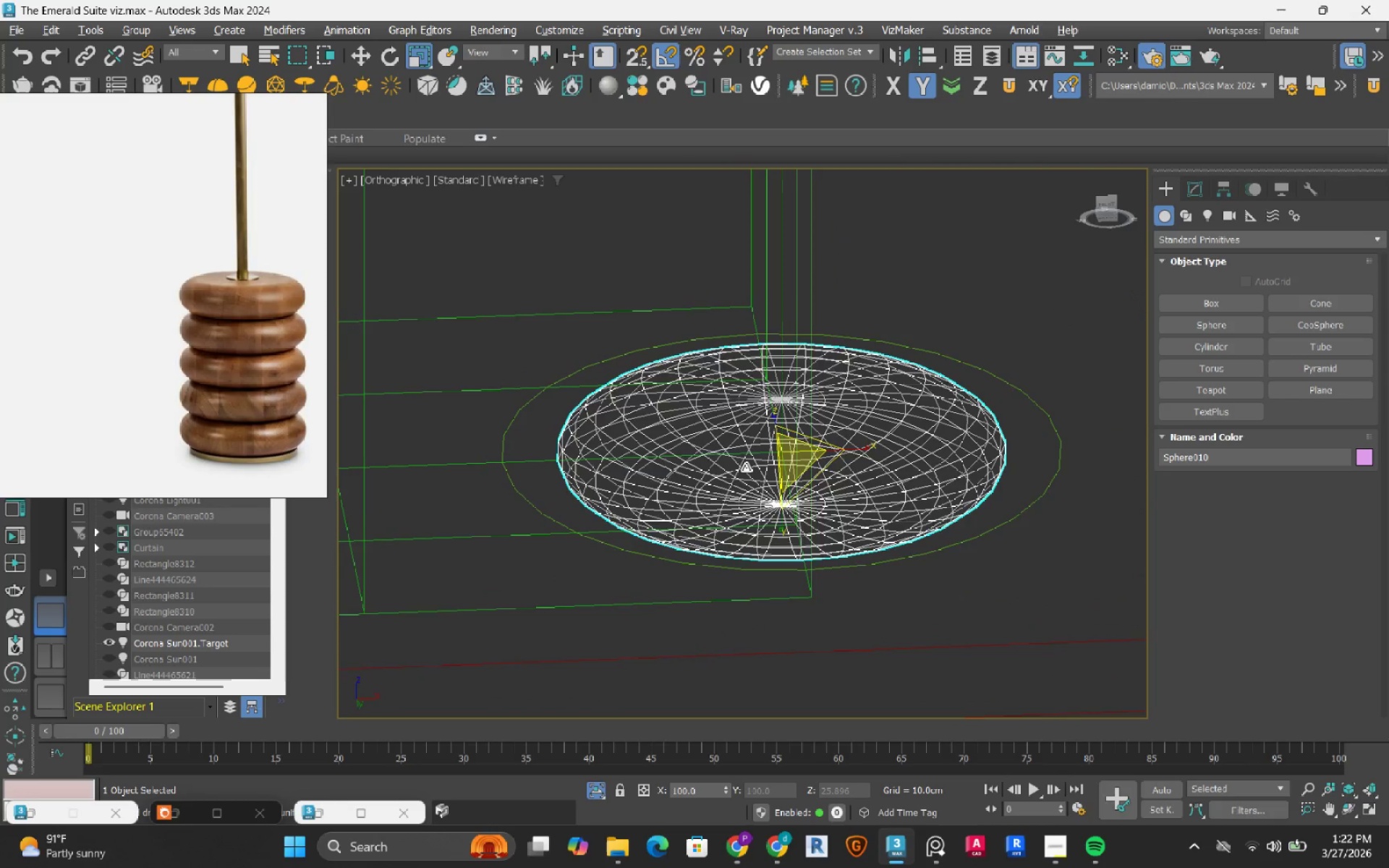 
key(Alt+AltLeft)
 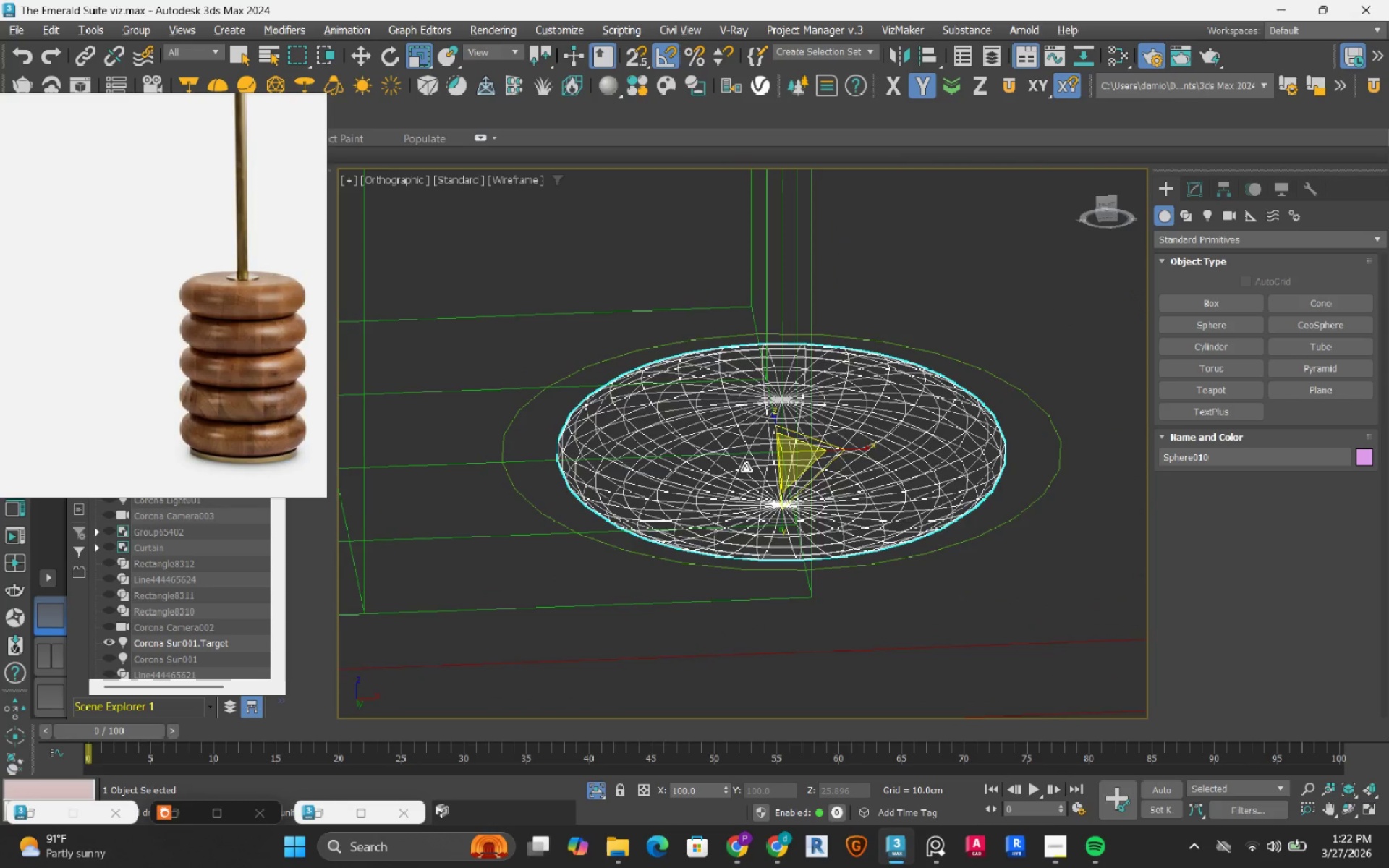 
key(Alt+AltLeft)
 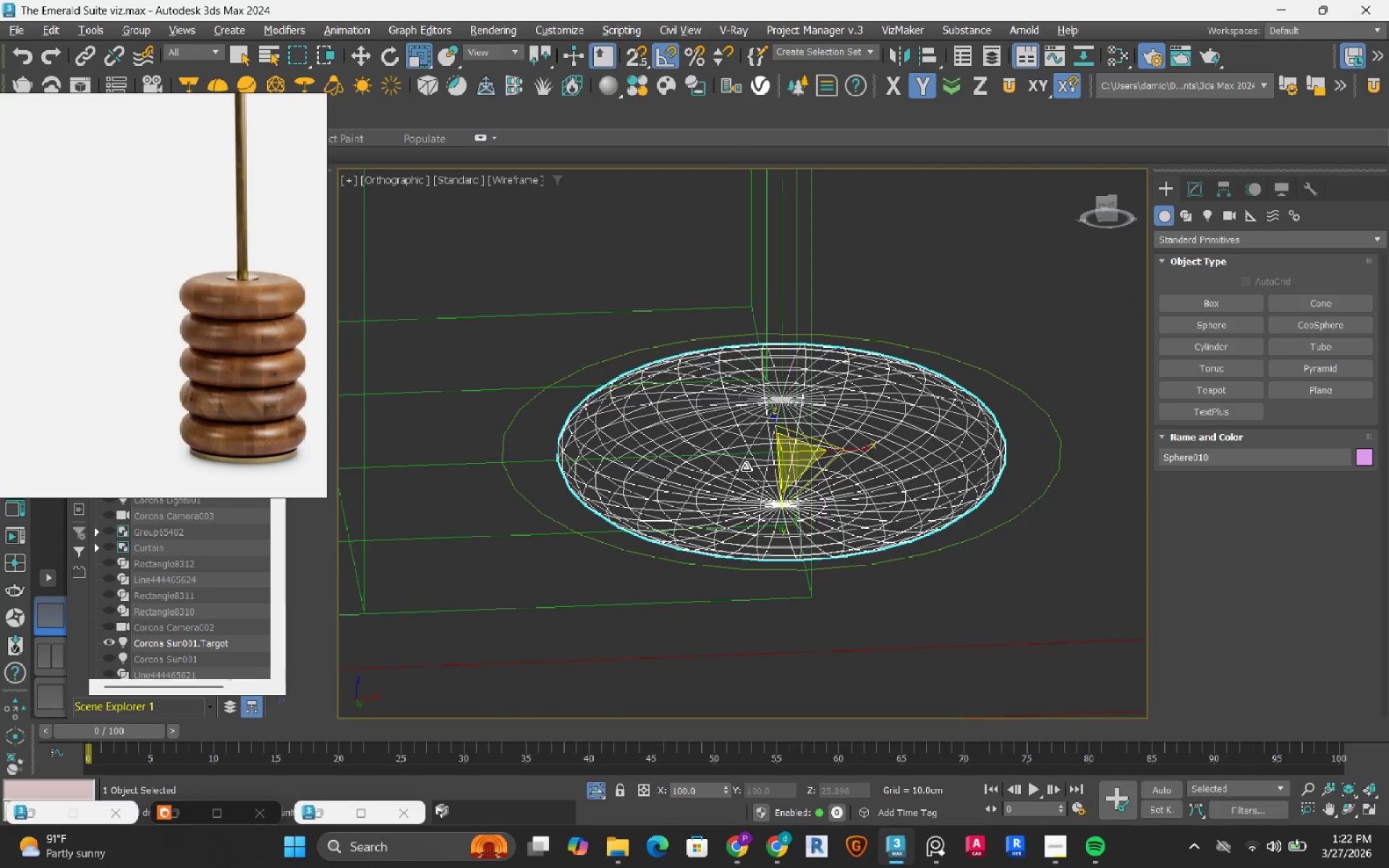 
key(Alt+AltLeft)
 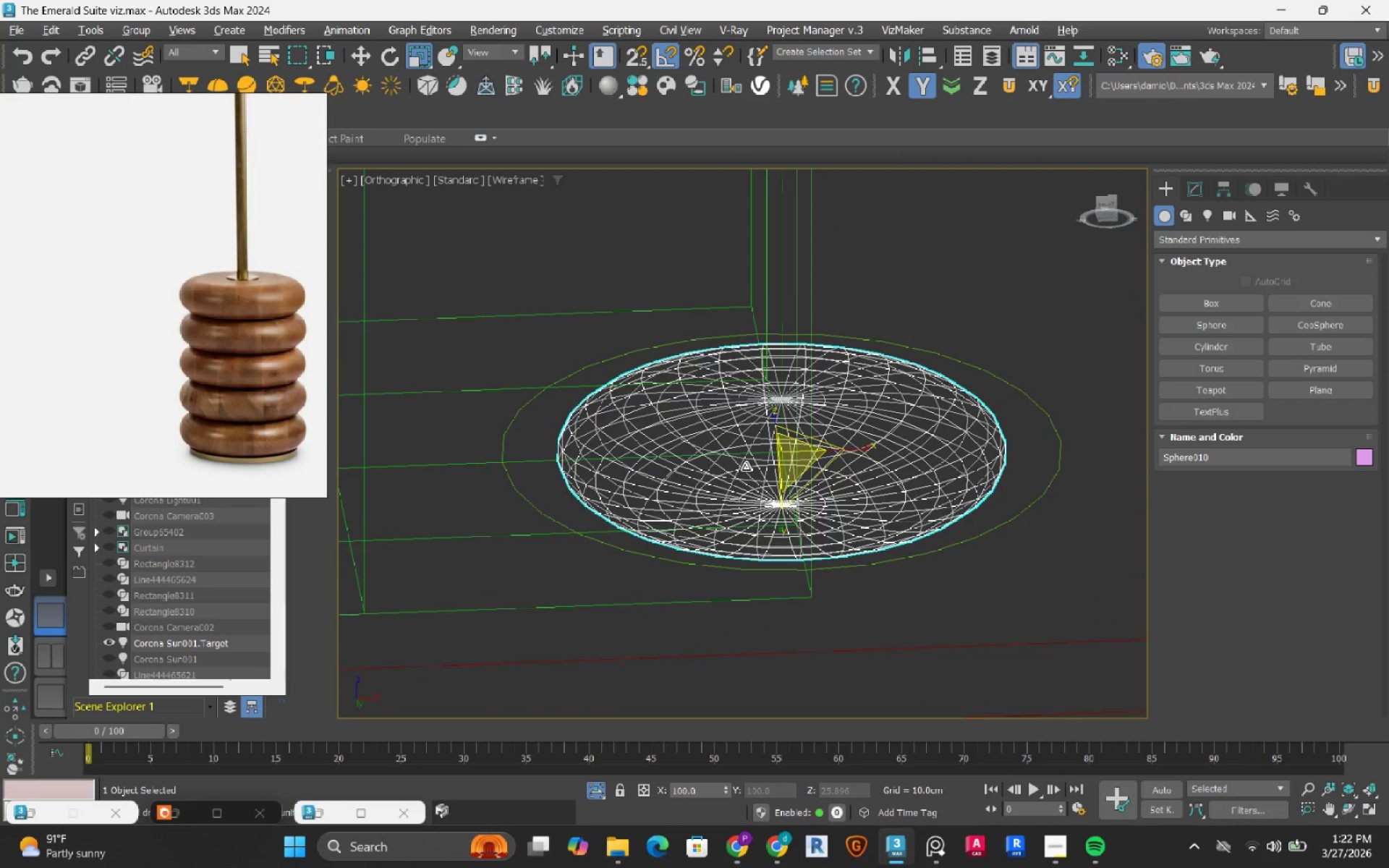 
key(Alt+AltLeft)
 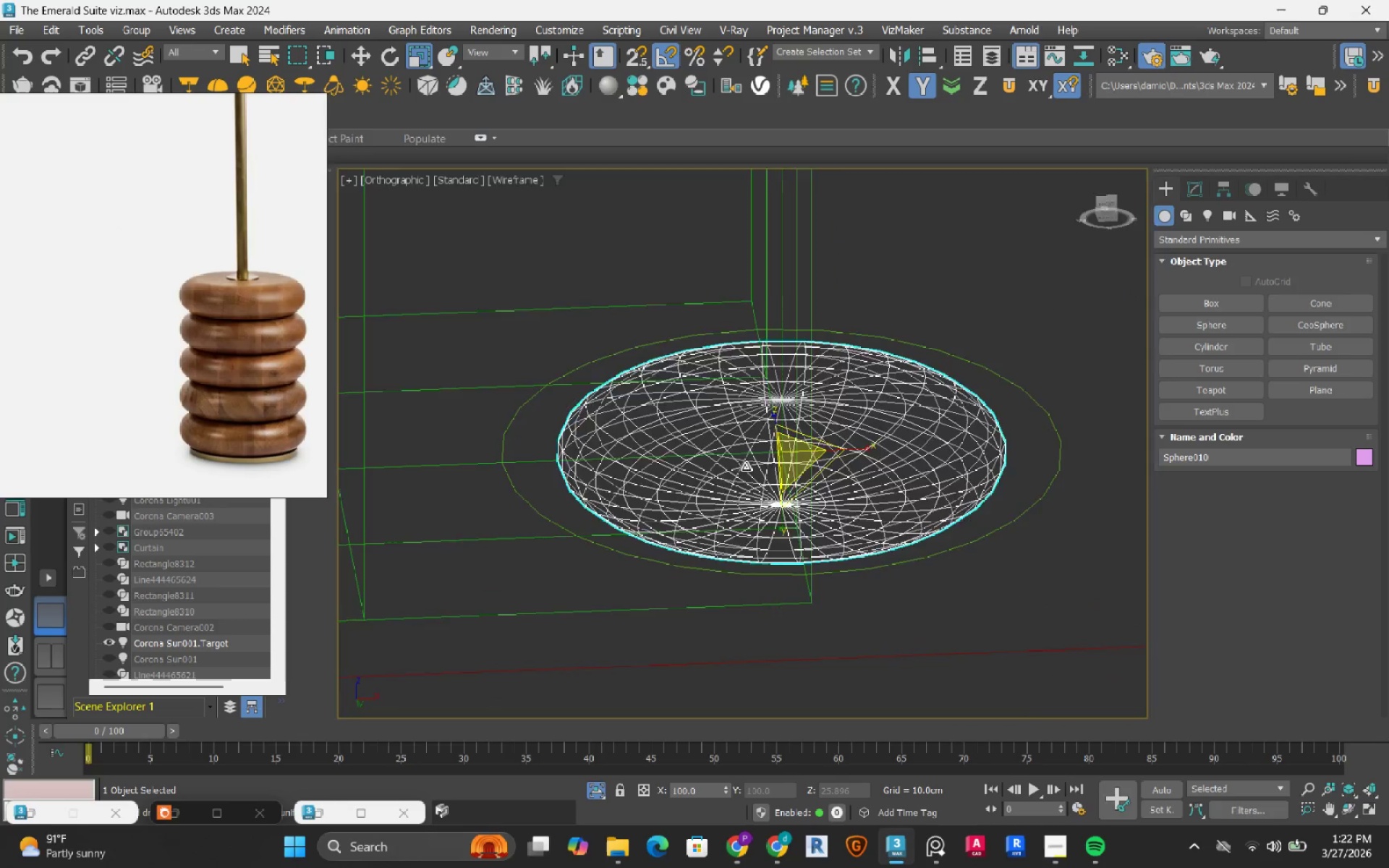 
key(F3)
 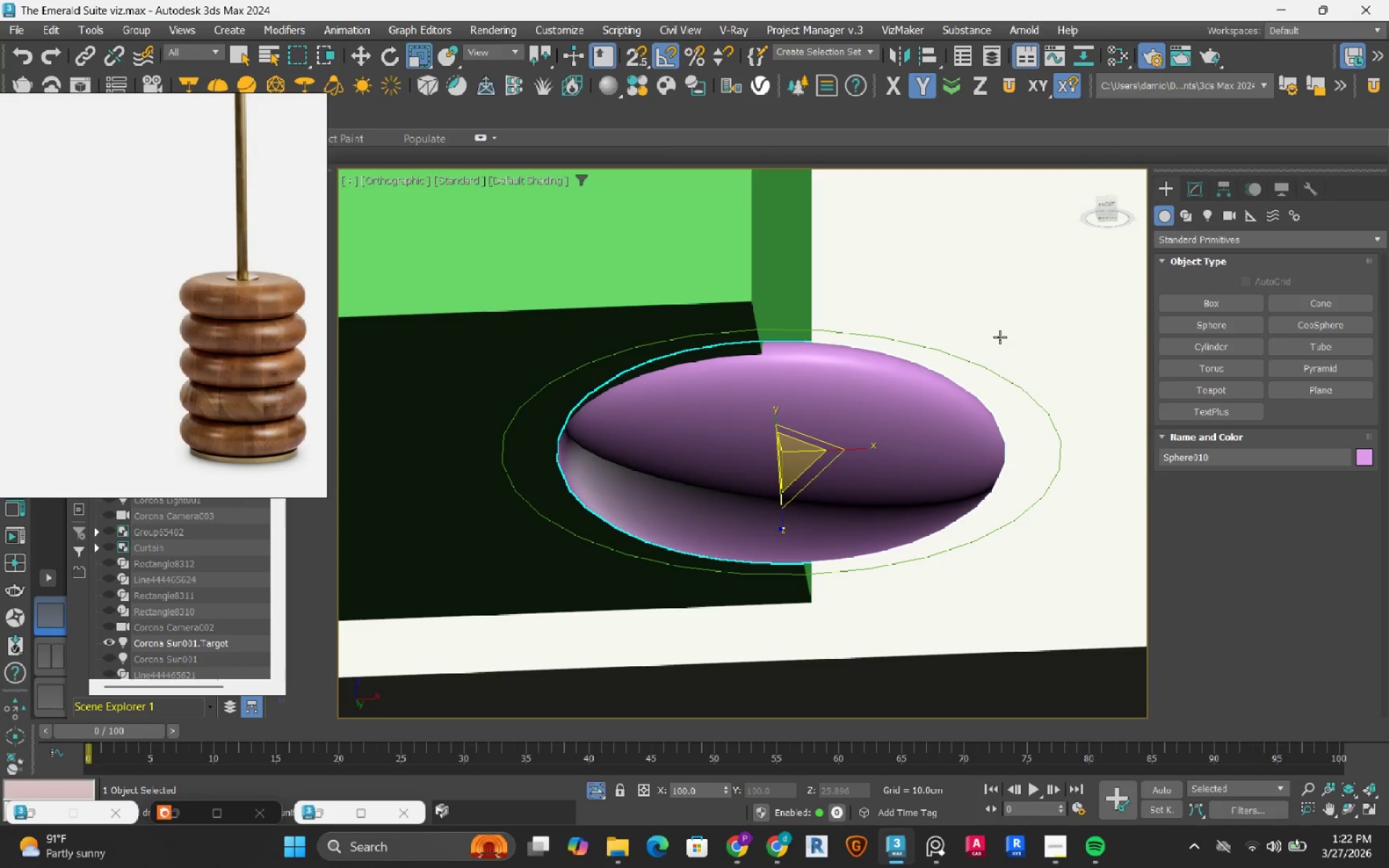 
key(F4)
 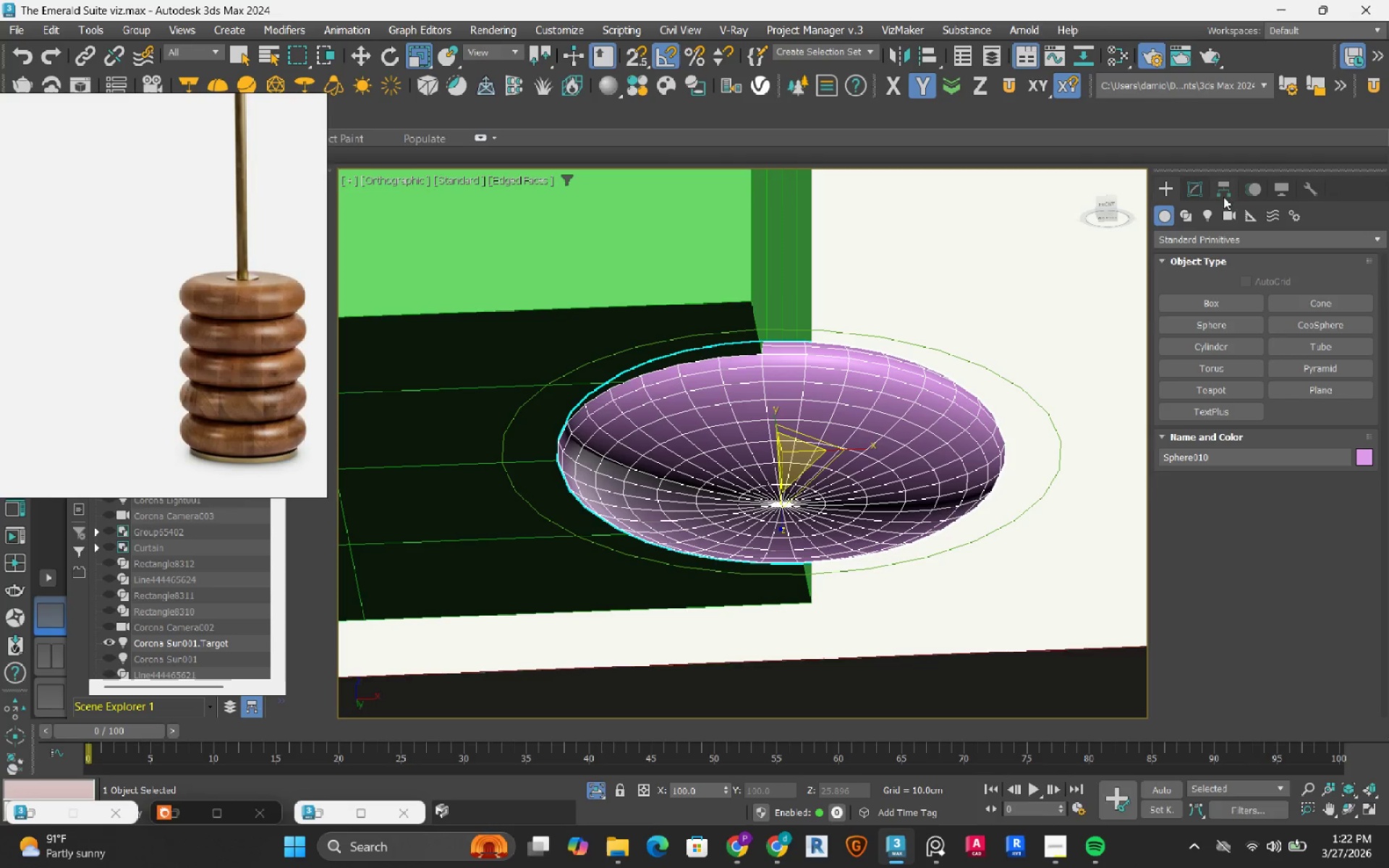 
left_click([1192, 187])
 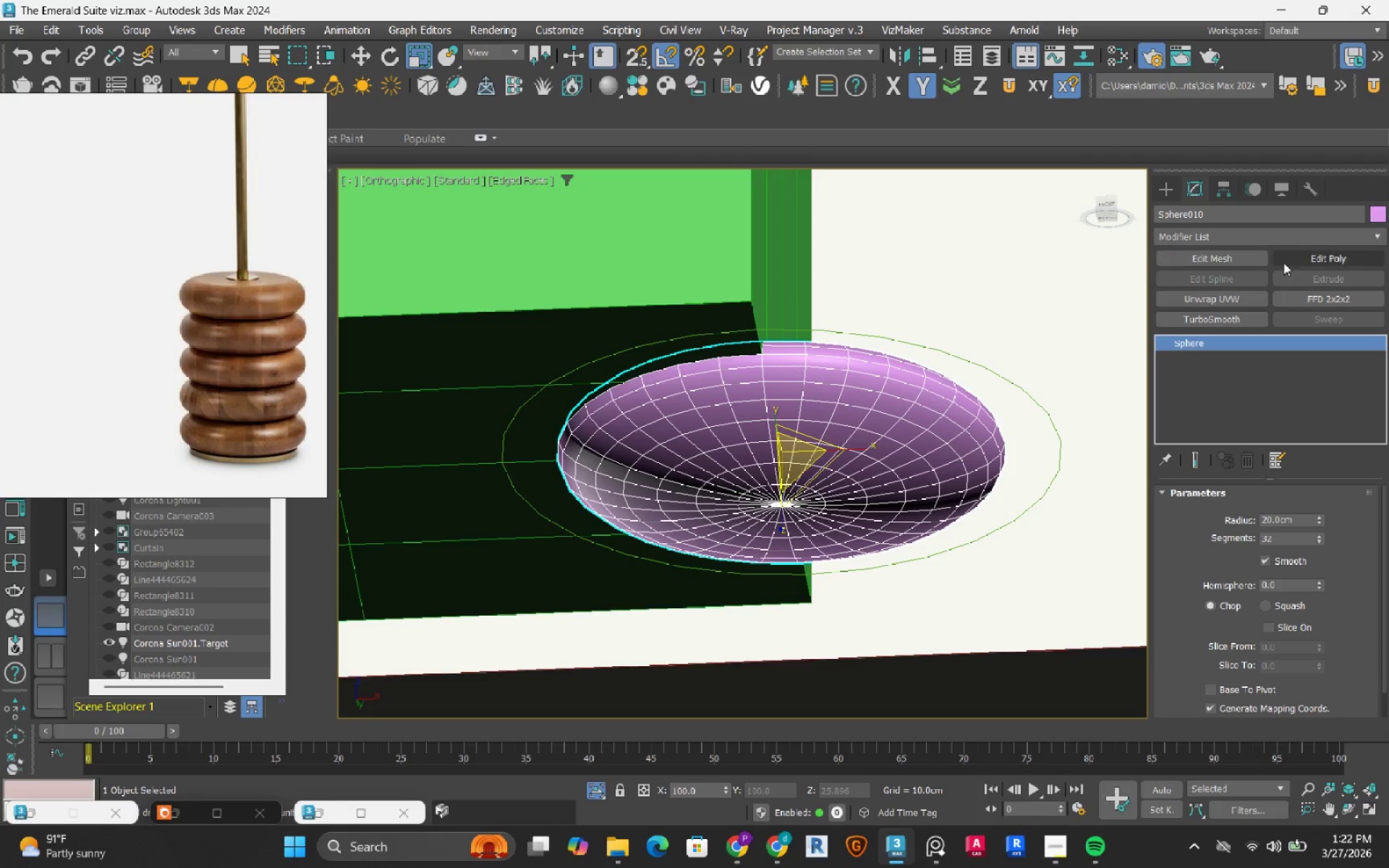 
left_click([1307, 259])
 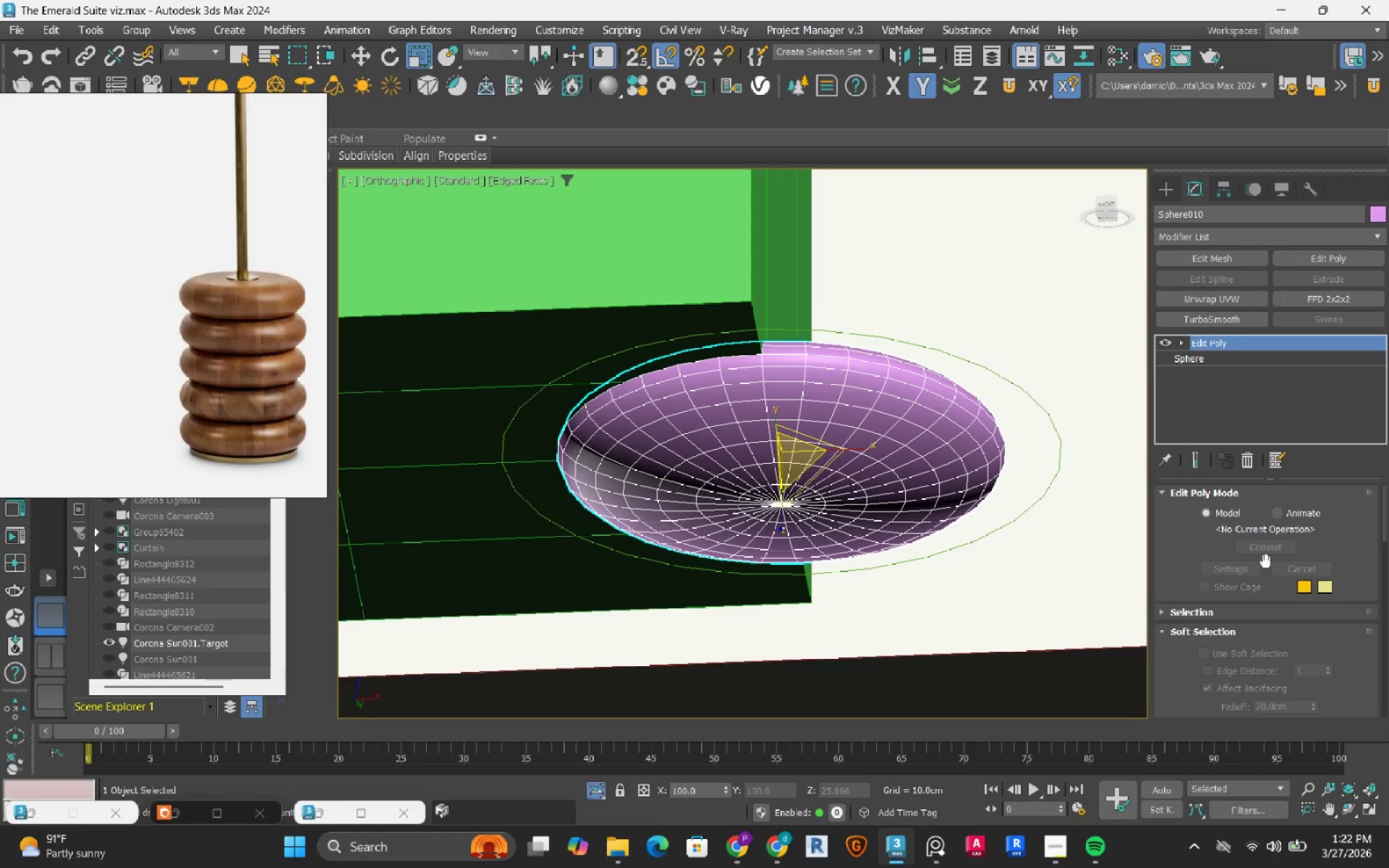 
key(4)
 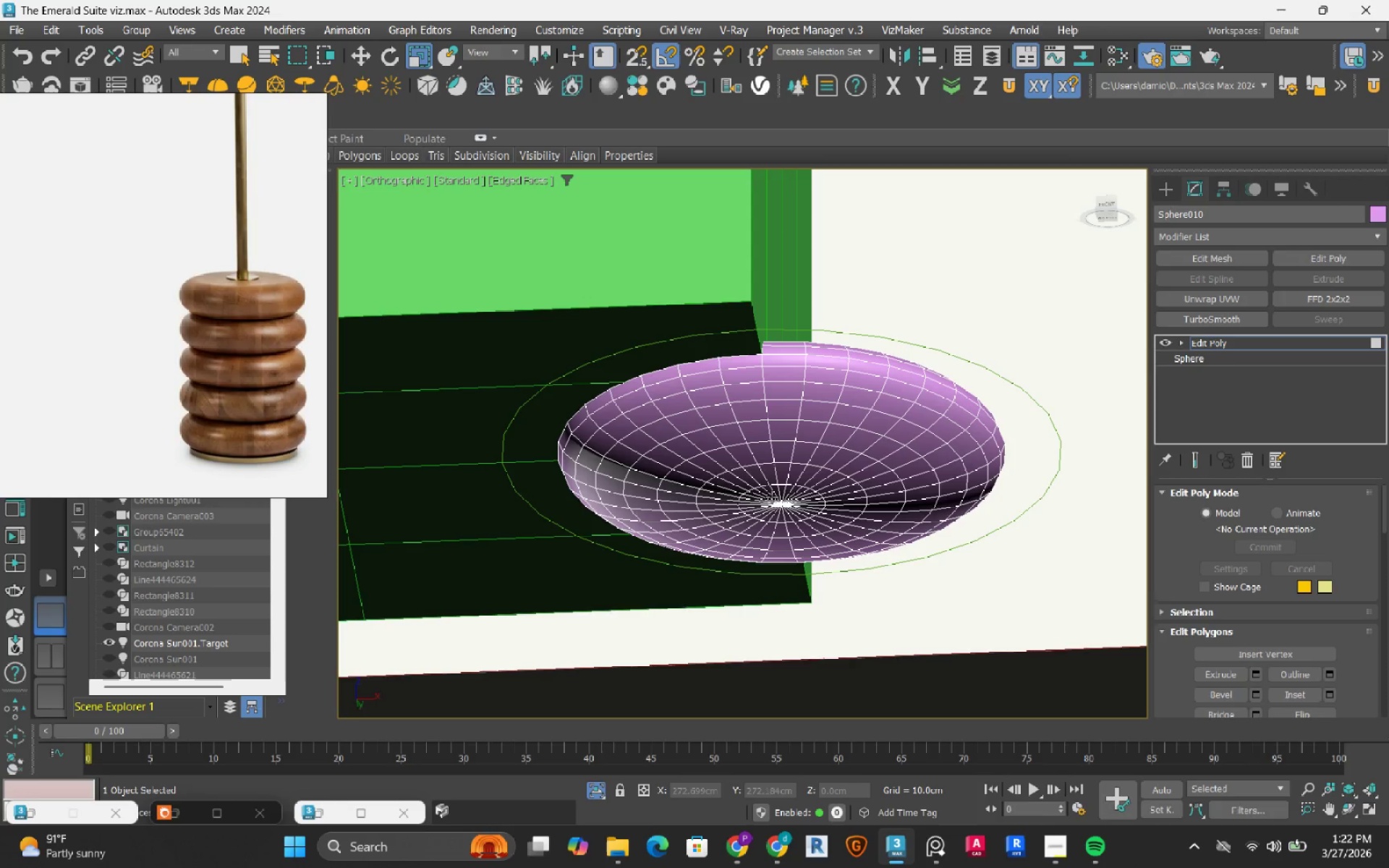 
scroll: coordinate [791, 539], scroll_direction: up, amount: 4.0
 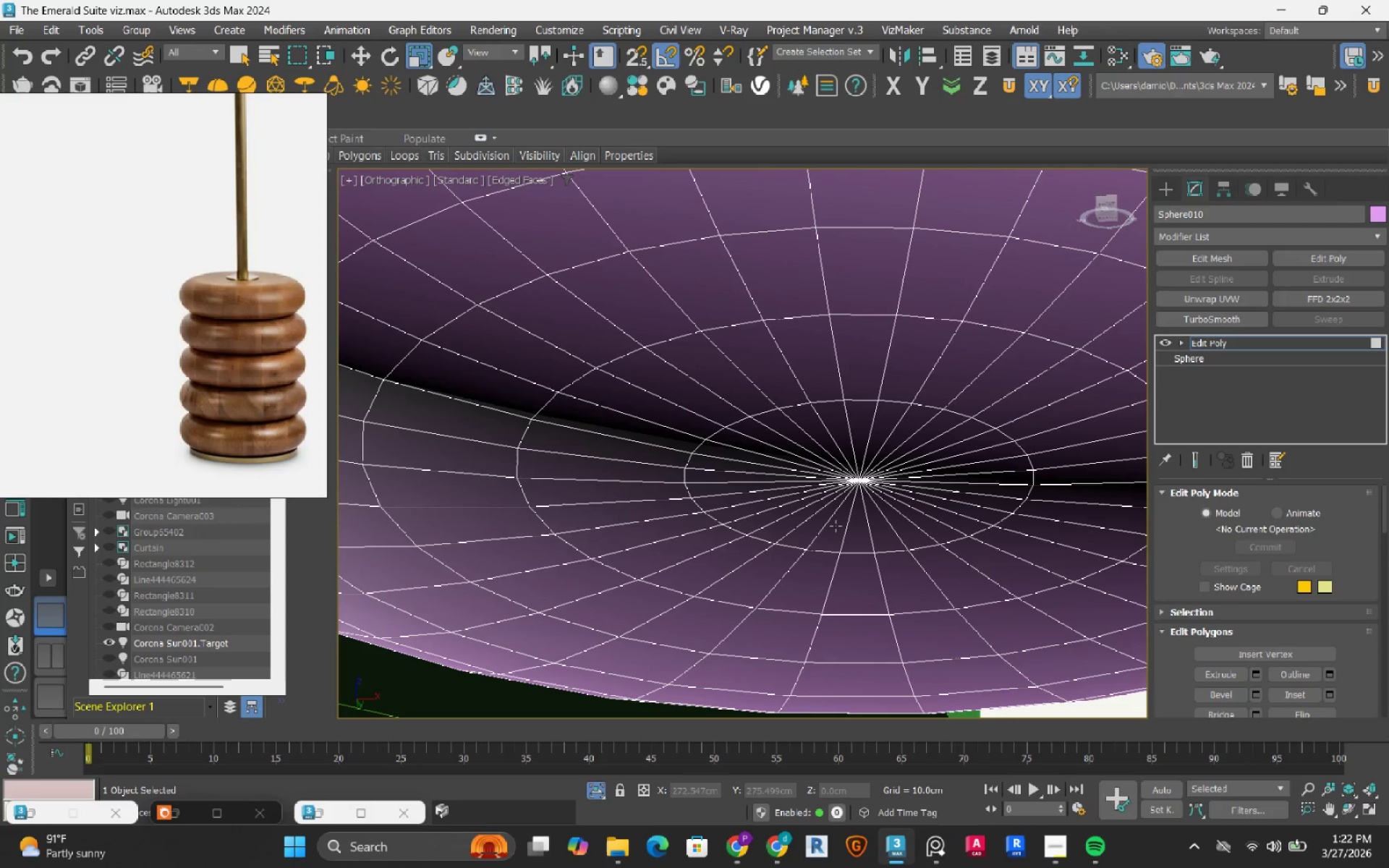 
hold_key(key=ControlLeft, duration=1.05)
left_click([836, 526])
 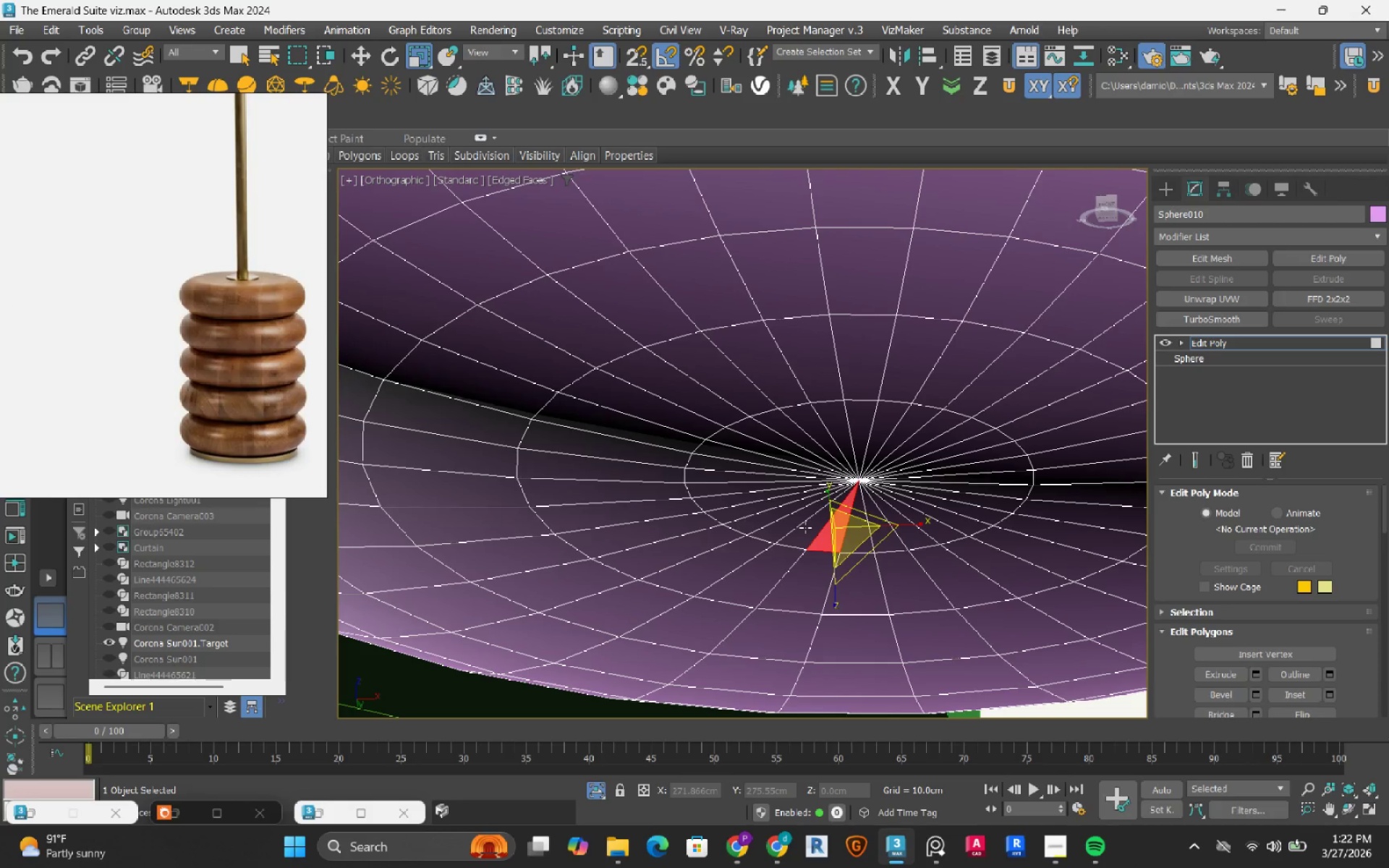 
key(W)
 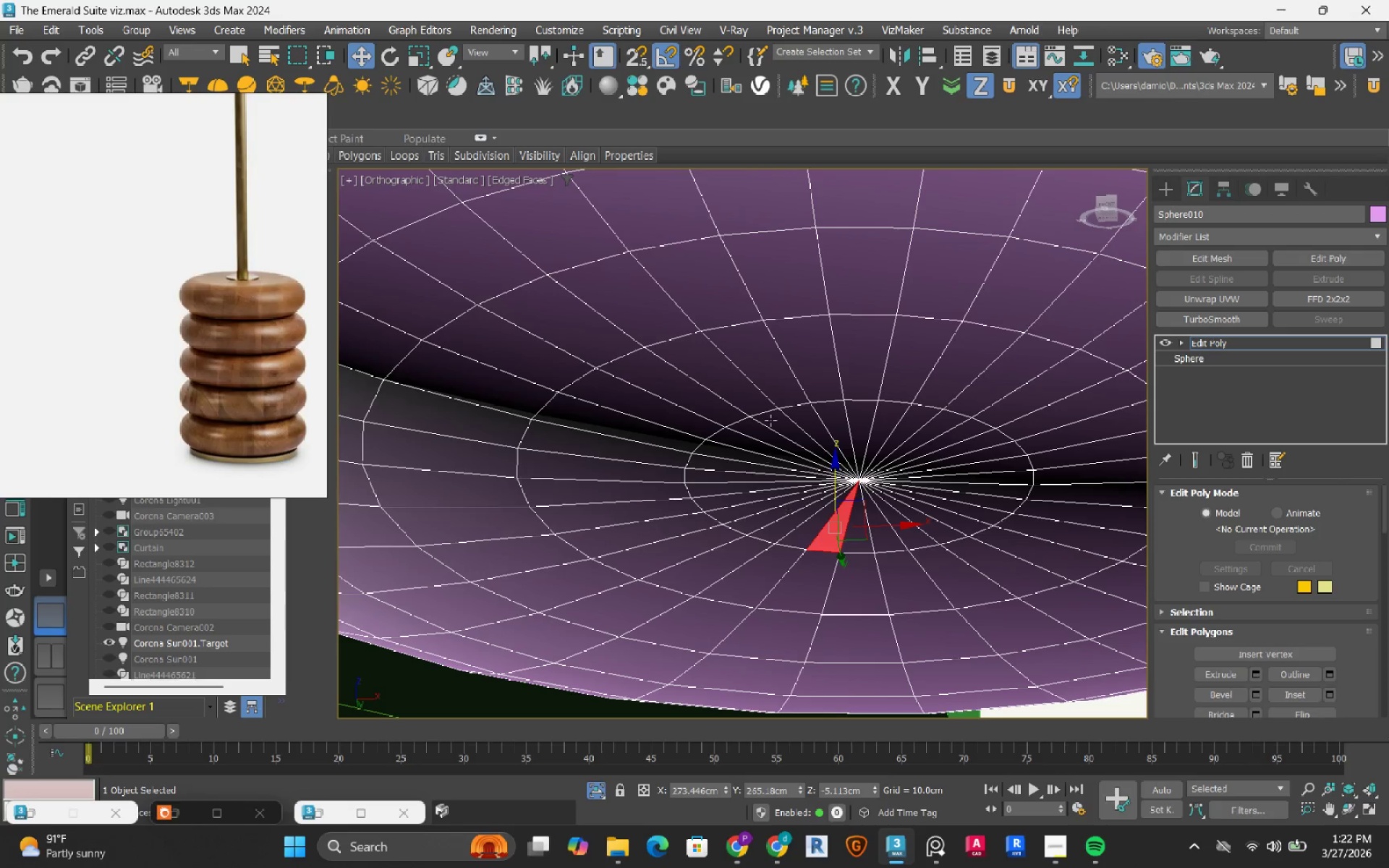 
left_click([805, 408])
 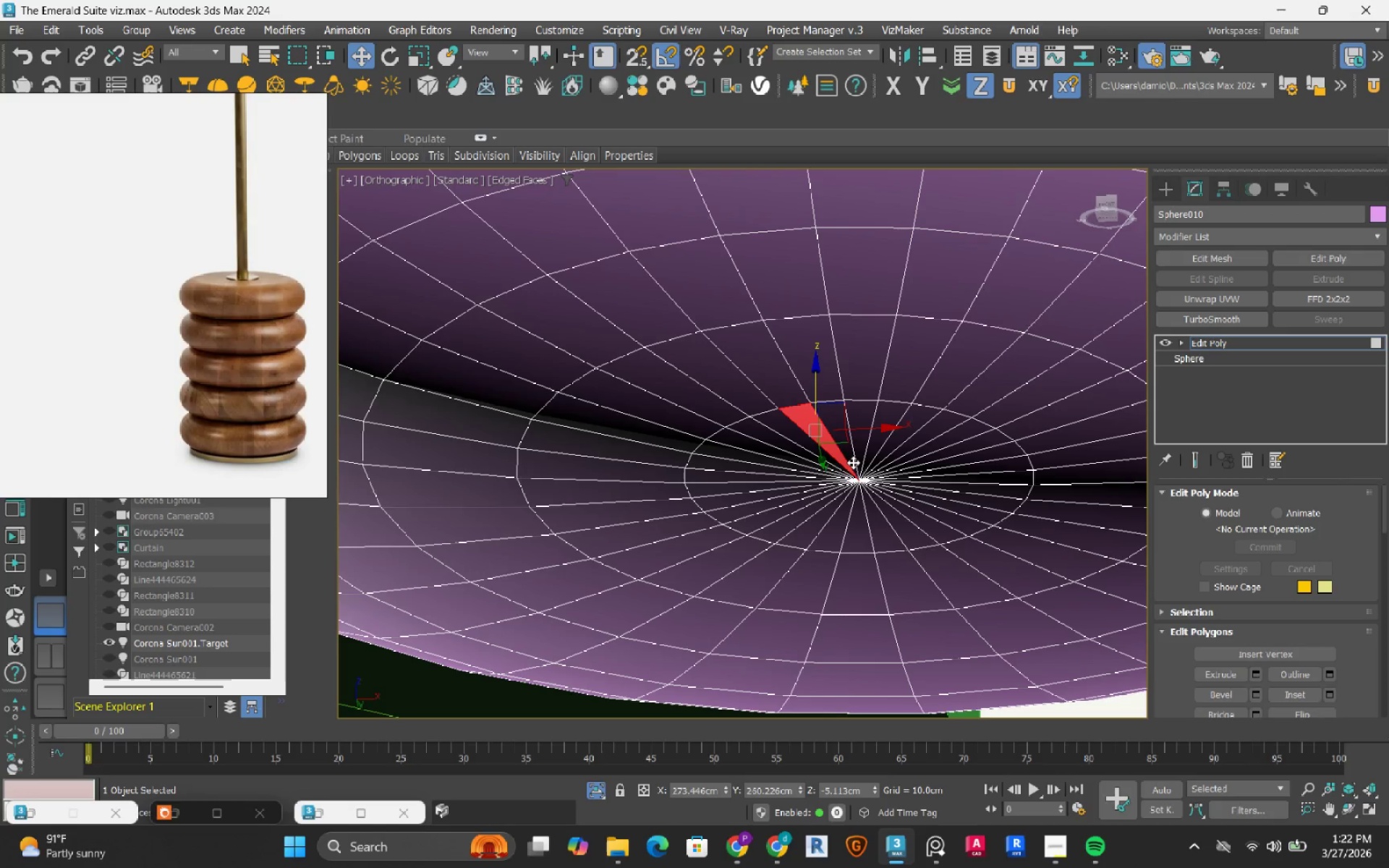 
hold_key(key=ControlLeft, duration=1.5)
left_click([773, 421])
 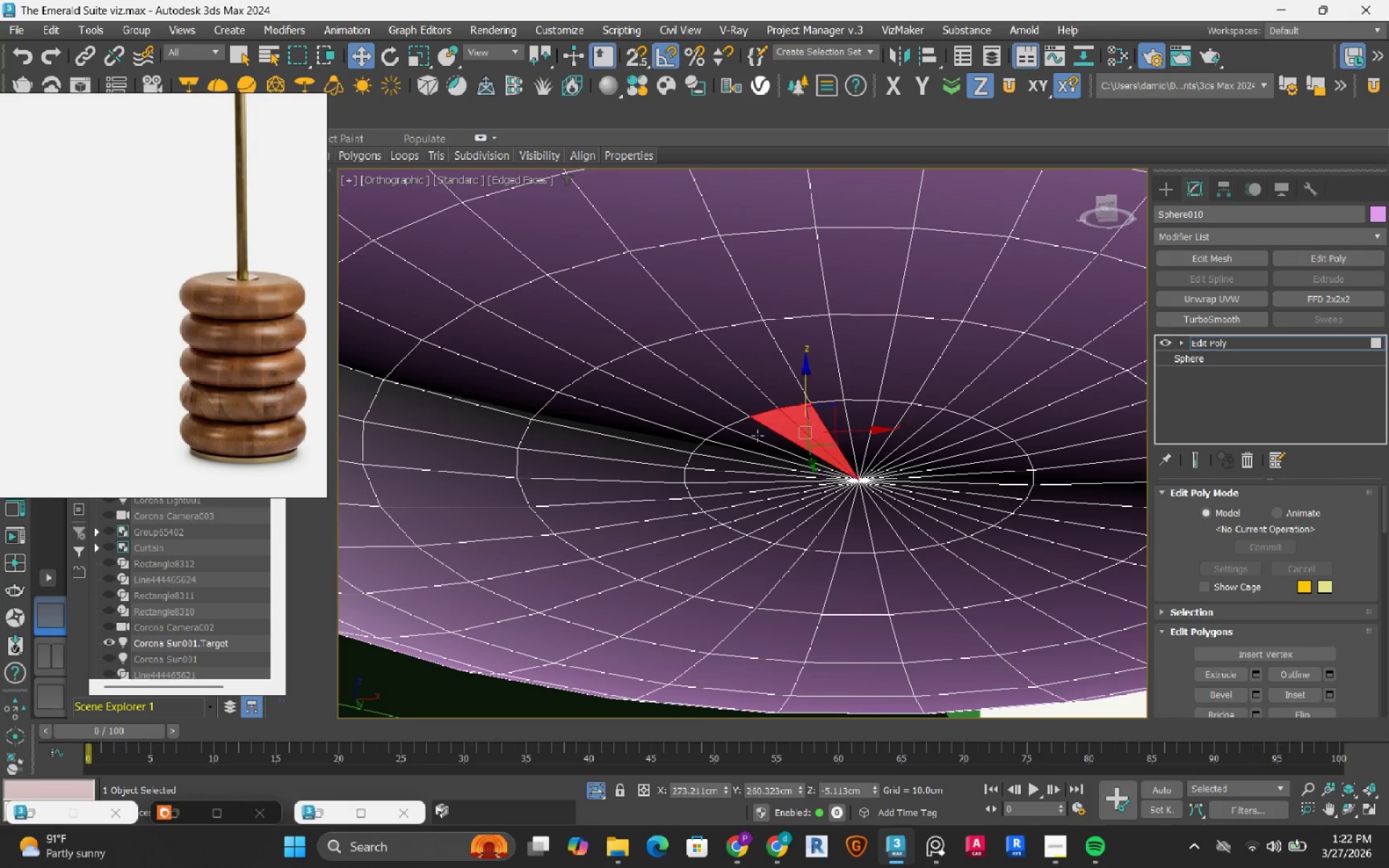 
hold_key(key=ControlLeft, duration=1.5)
left_click([757, 435])
 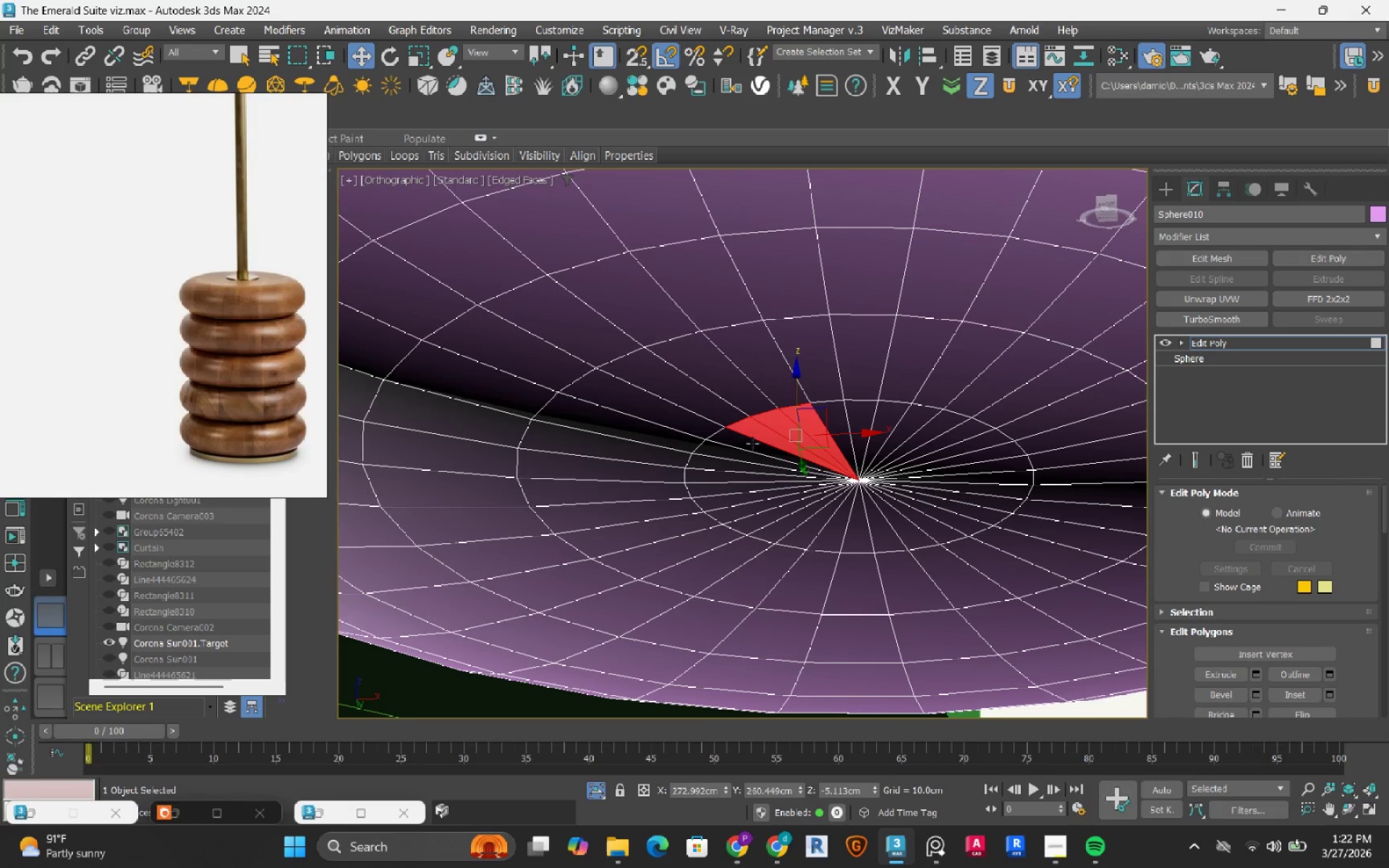 
left_click([752, 443])
 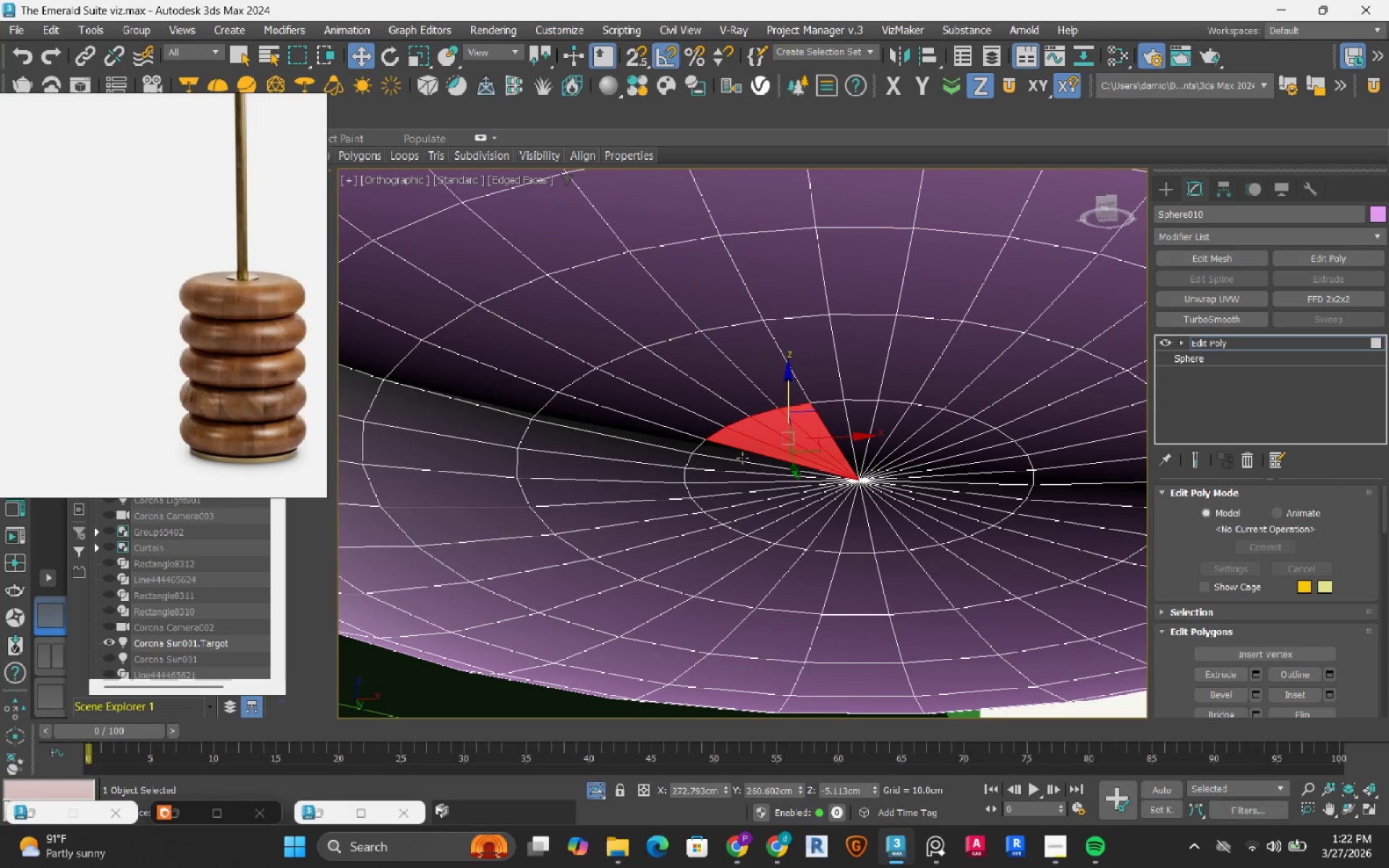 
double_click([742, 458])
 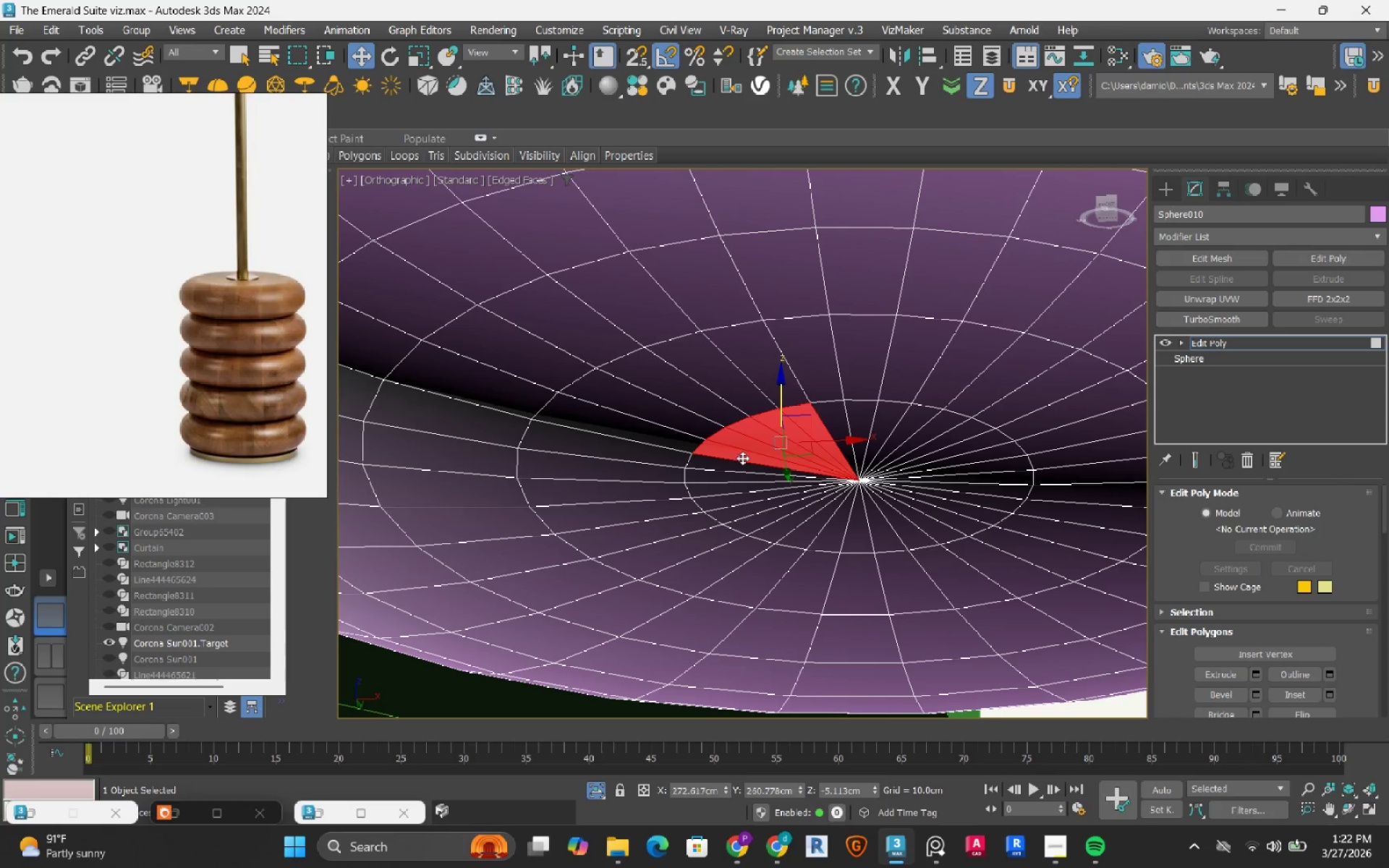 
hold_key(key=ControlLeft, duration=1.52)
triple_click([737, 464])
 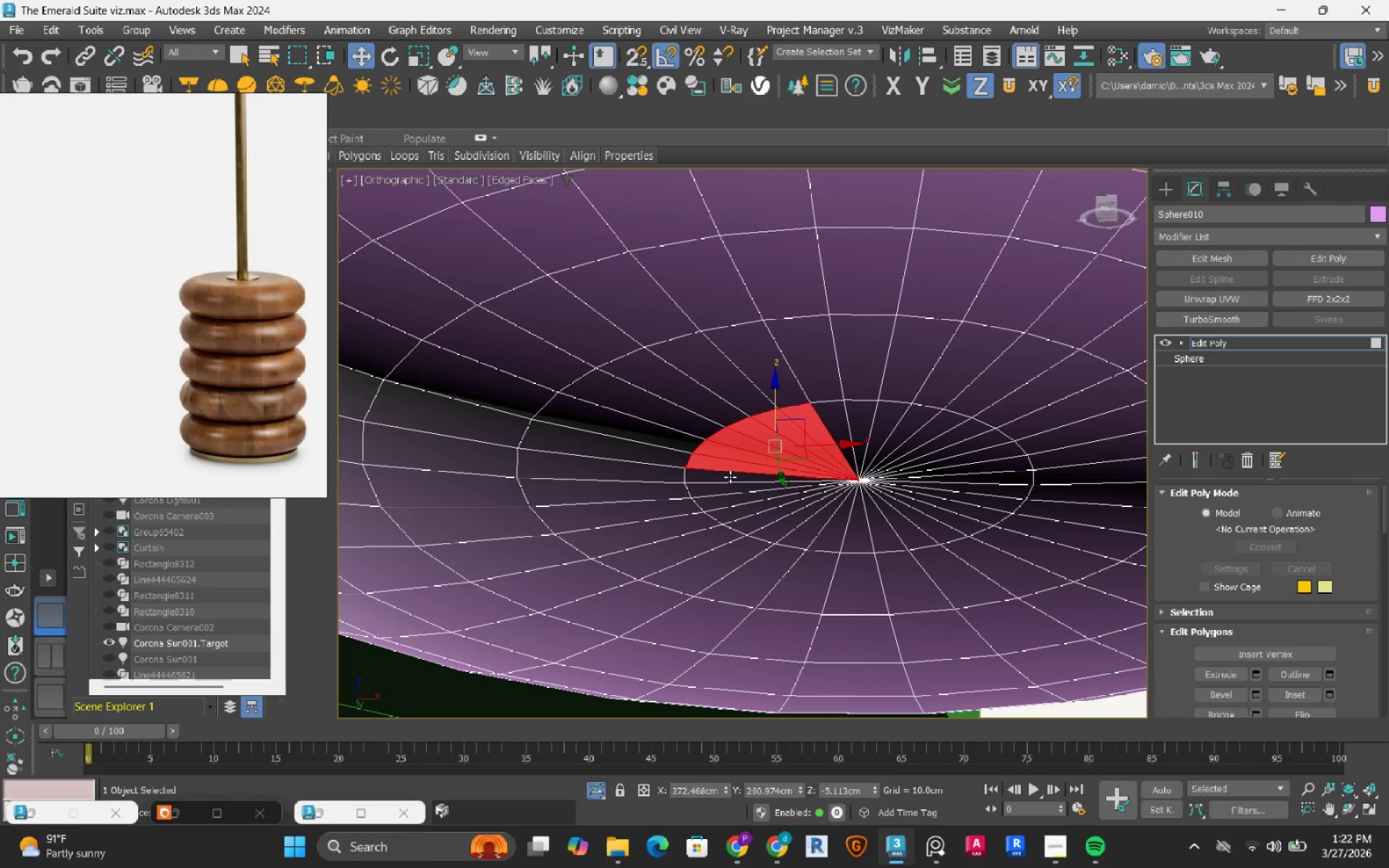 
left_click([730, 477])
 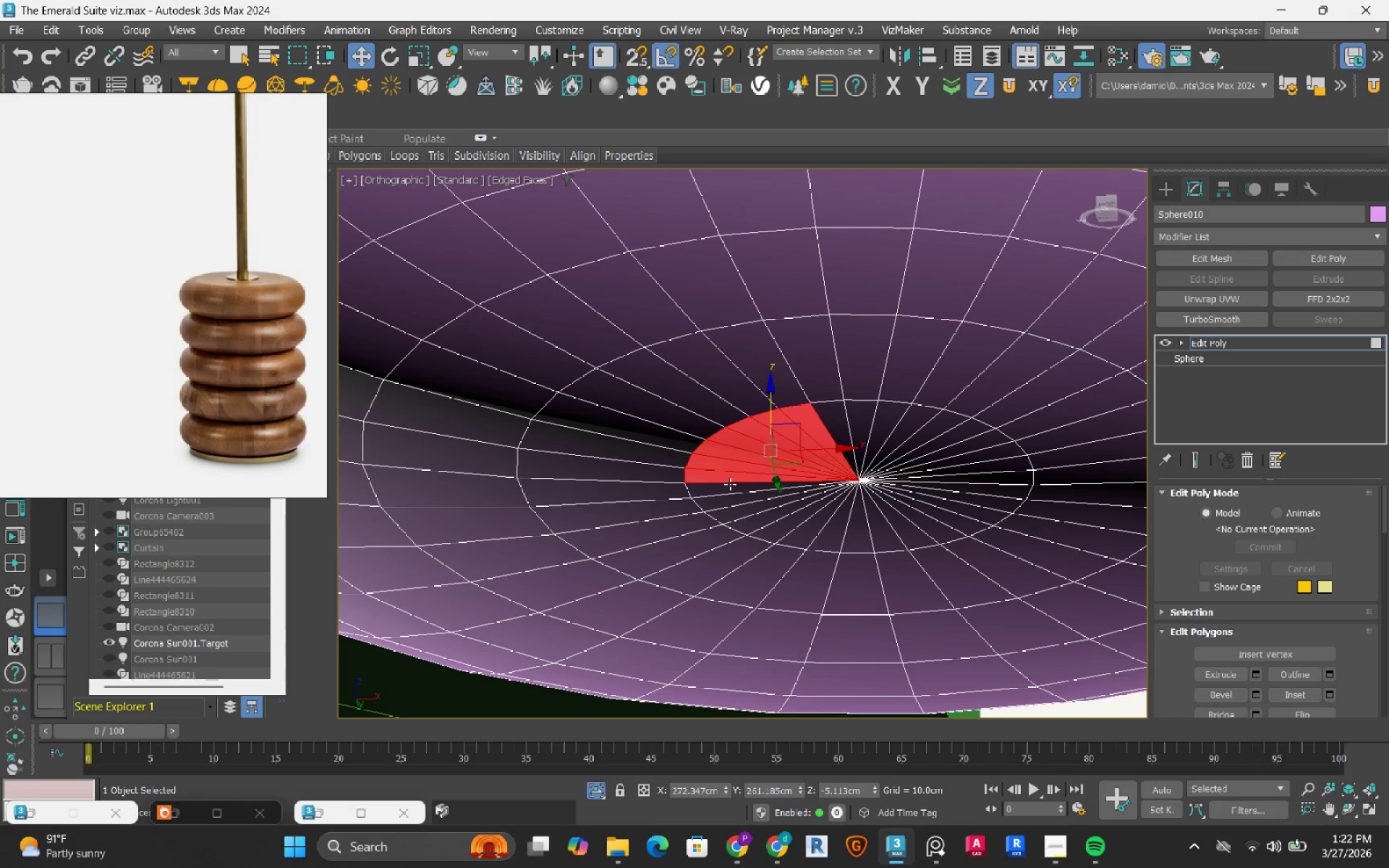 
double_click([730, 485])
 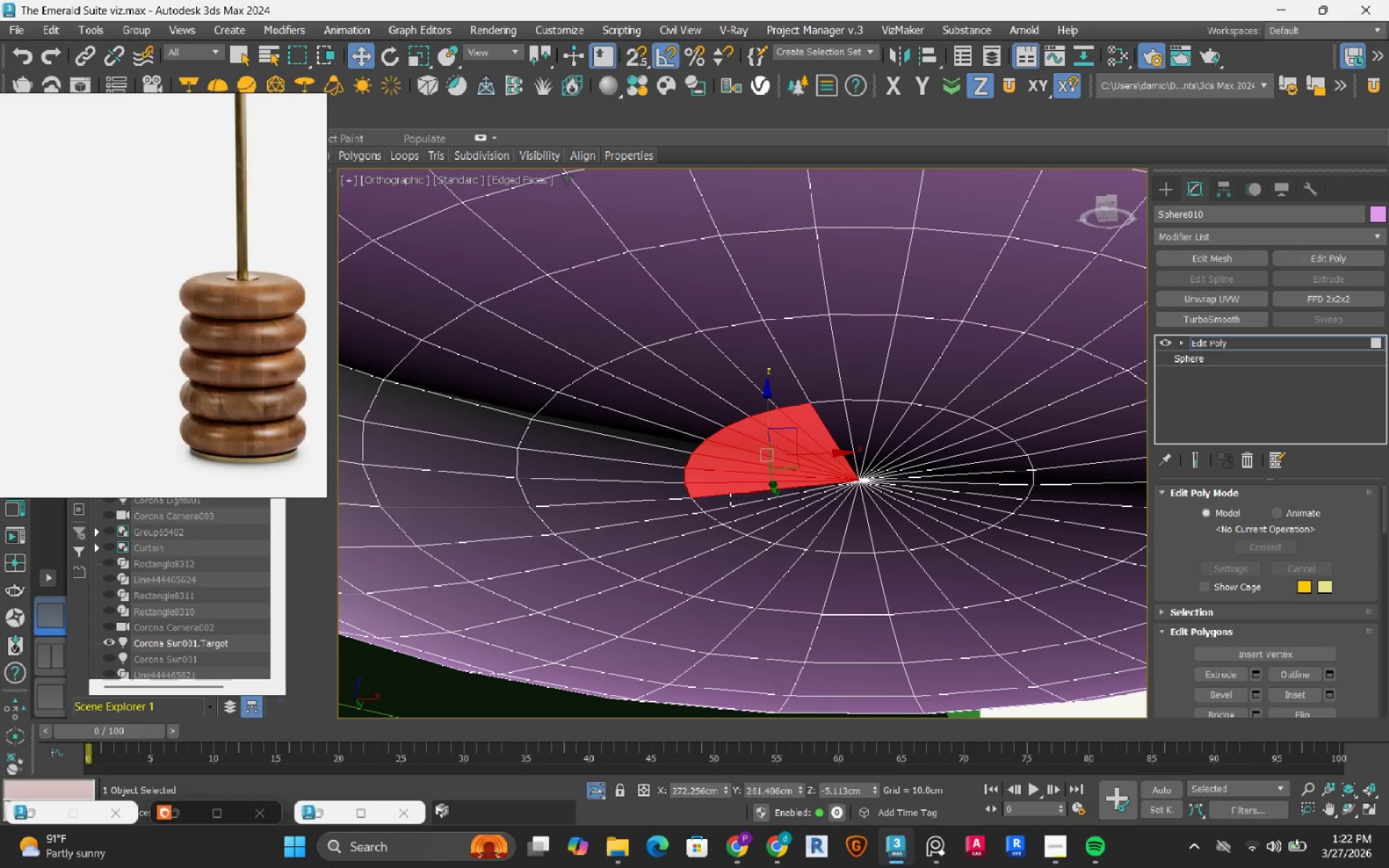 
hold_key(key=ControlLeft, duration=1.5)
left_click([731, 501])
 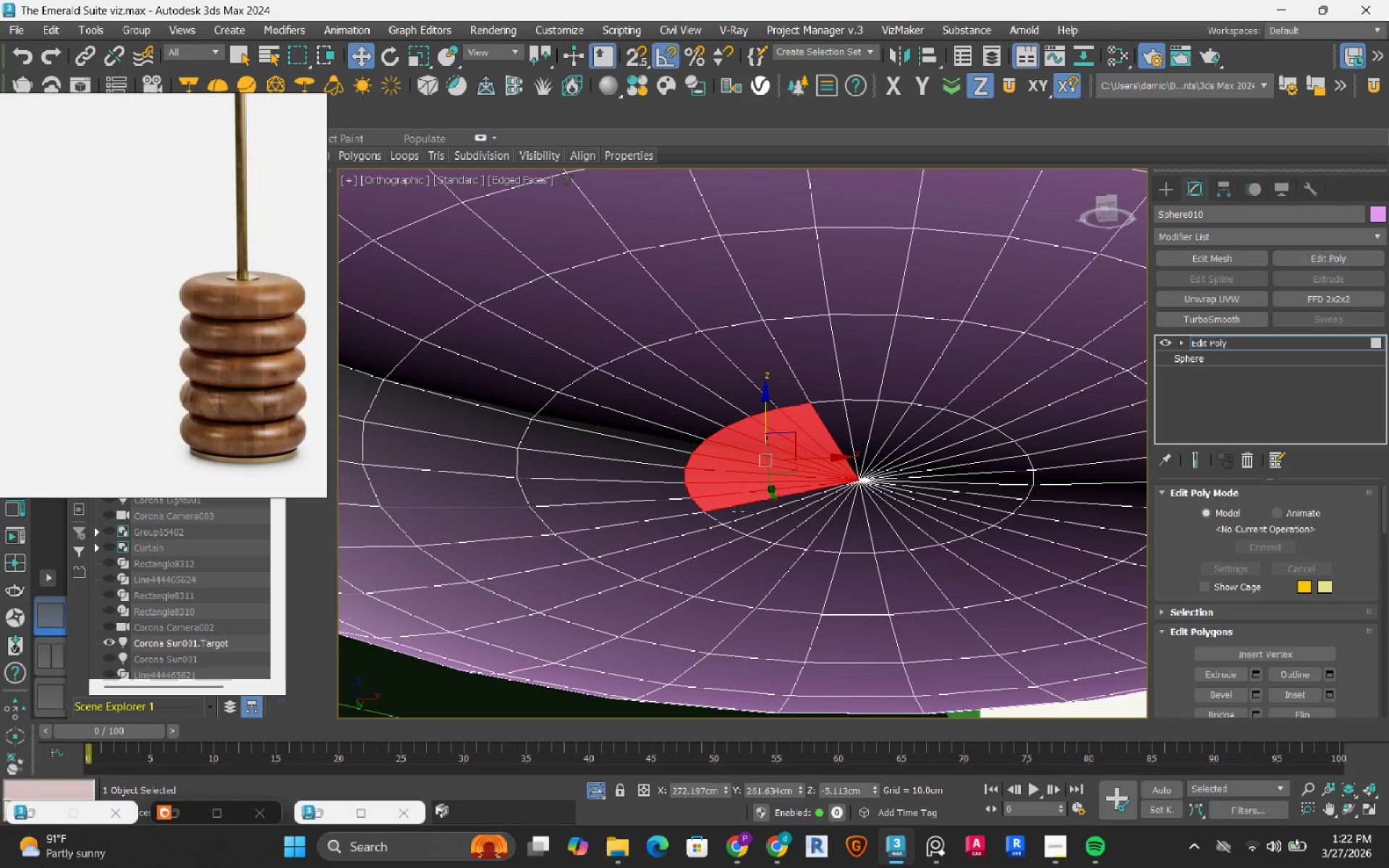 
double_click([738, 511])
 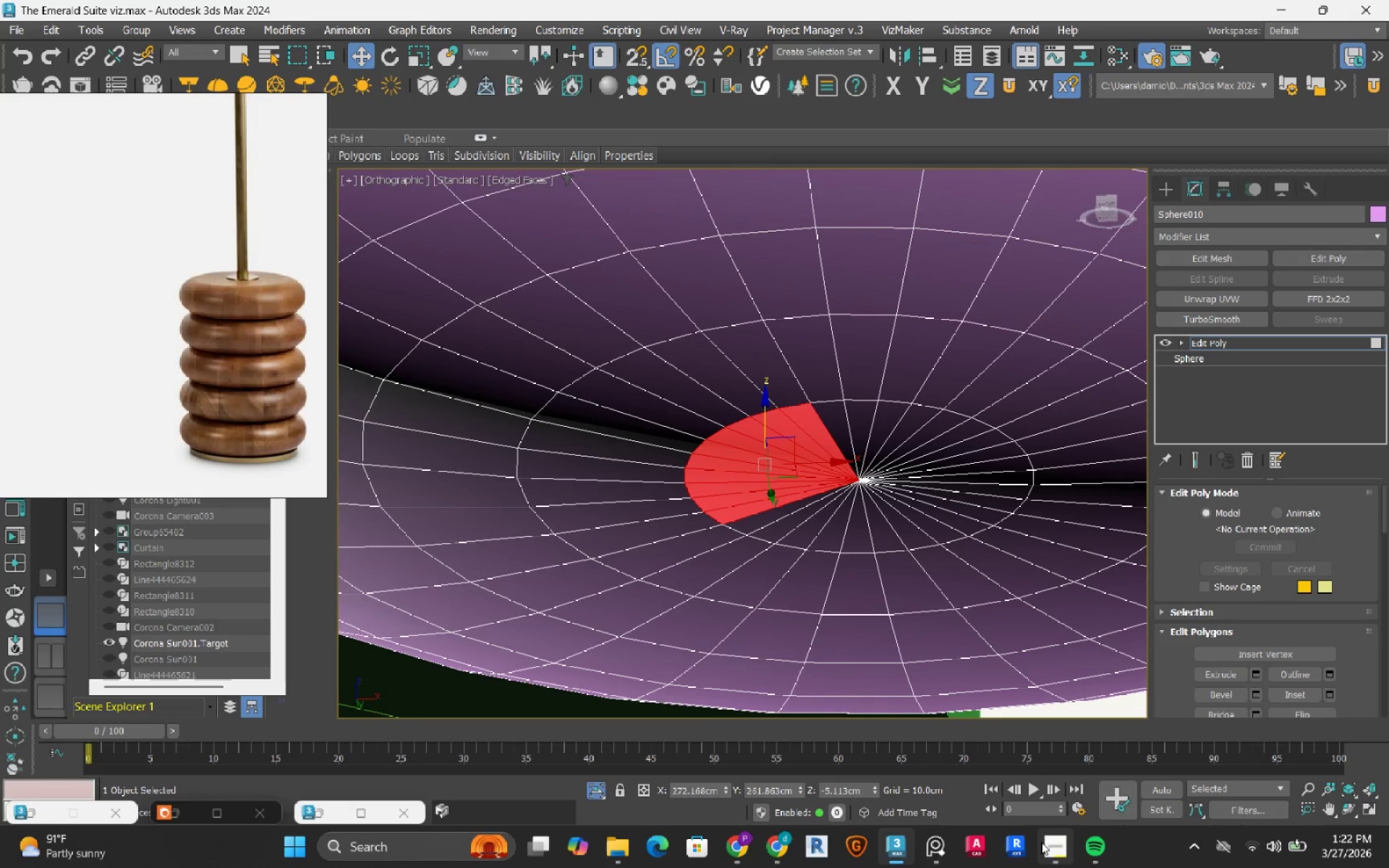 
left_click([1042, 842])